 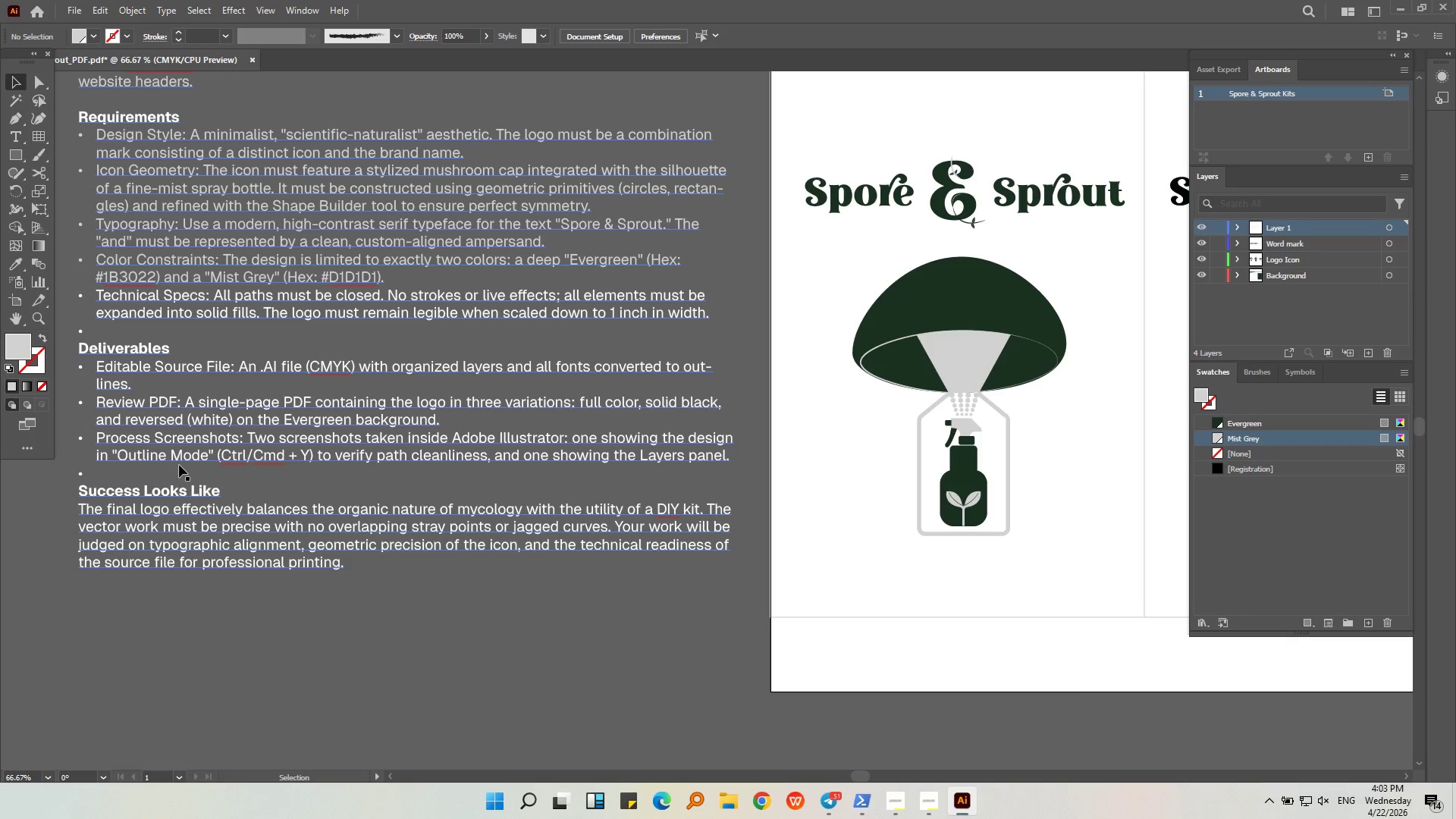 
scroll: coordinate [176, 456], scroll_direction: down, amount: 2.0
 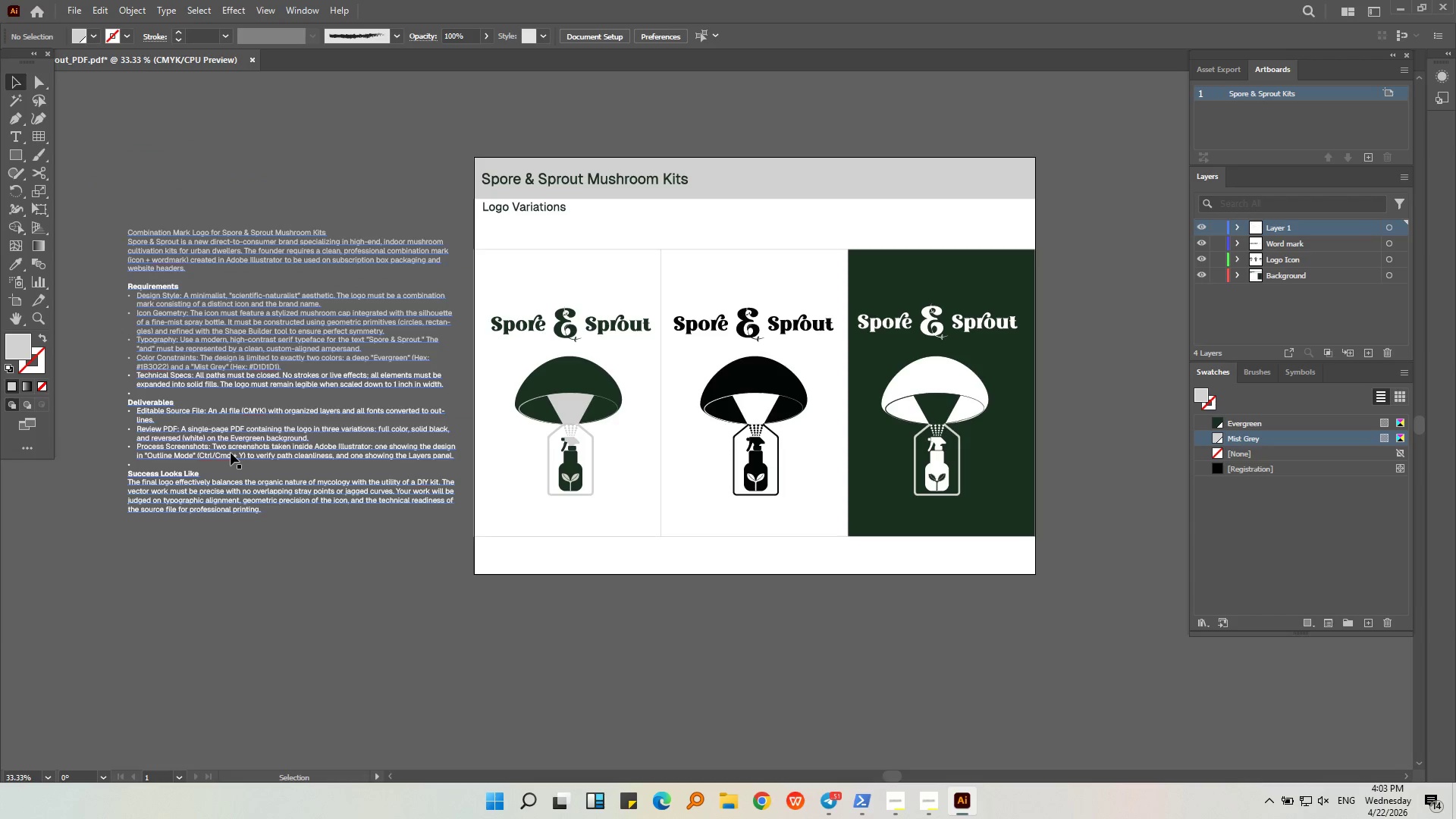 
left_click([1293, 228])
 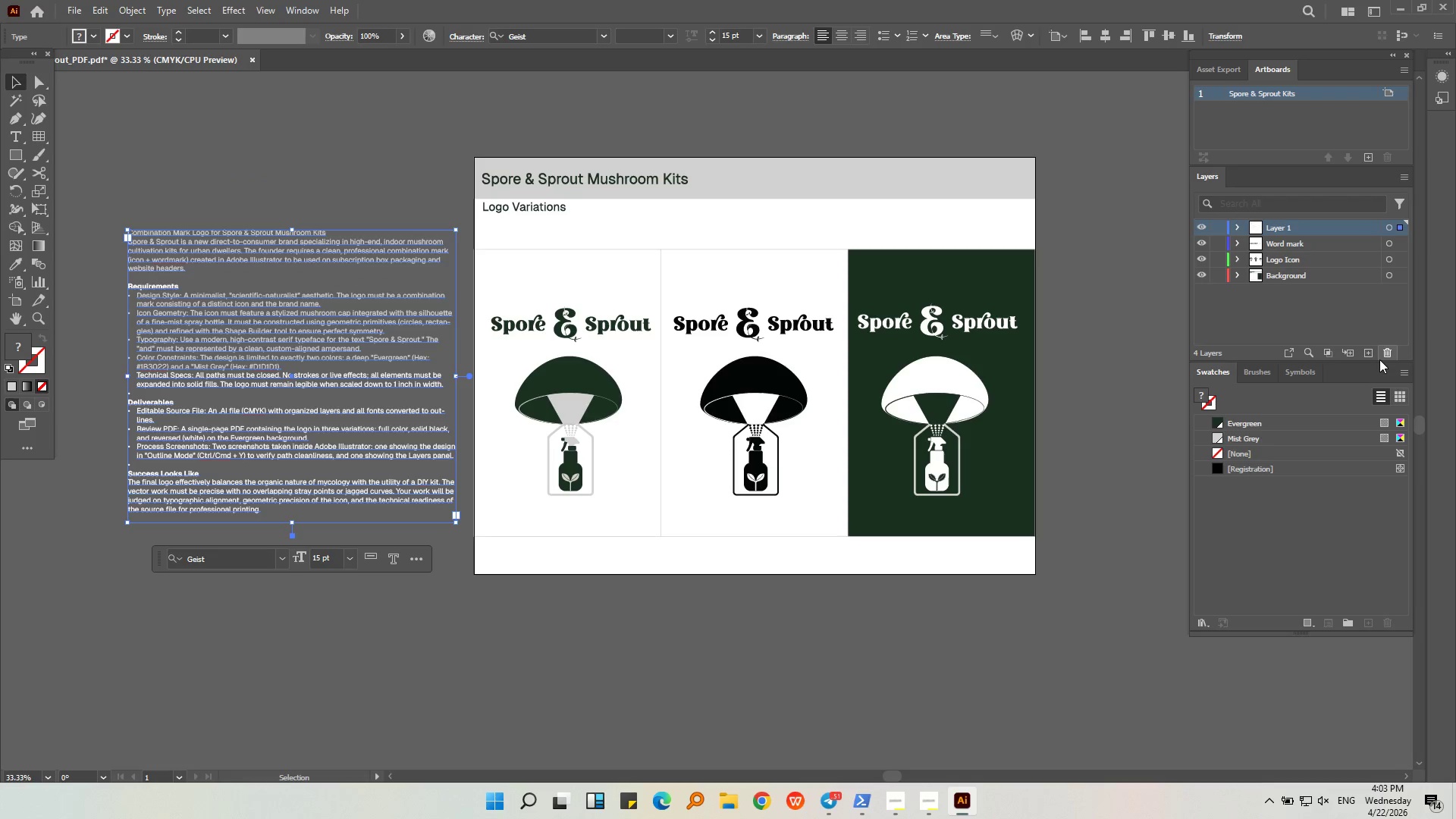 
left_click([1390, 350])
 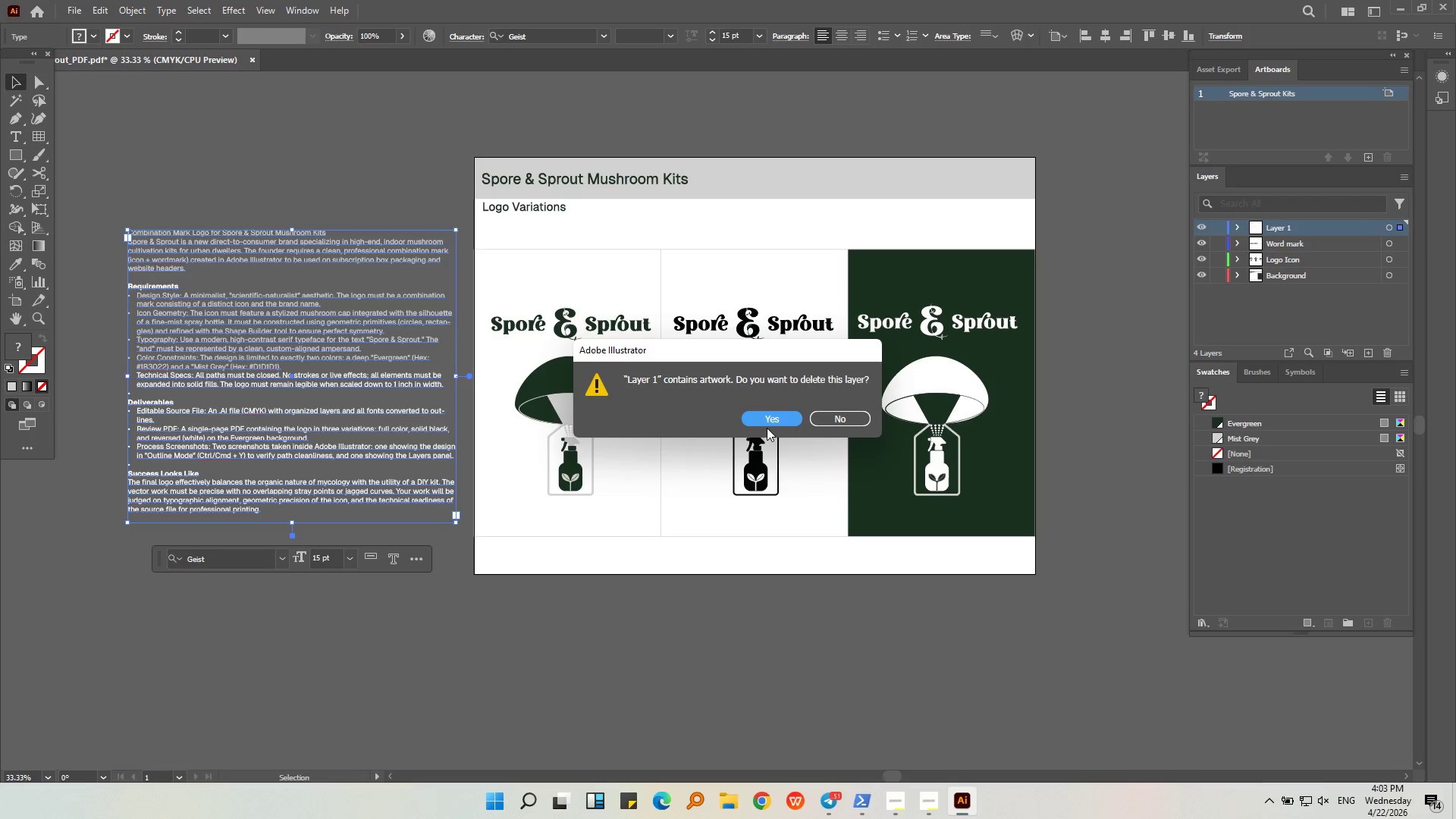 
left_click([766, 416])
 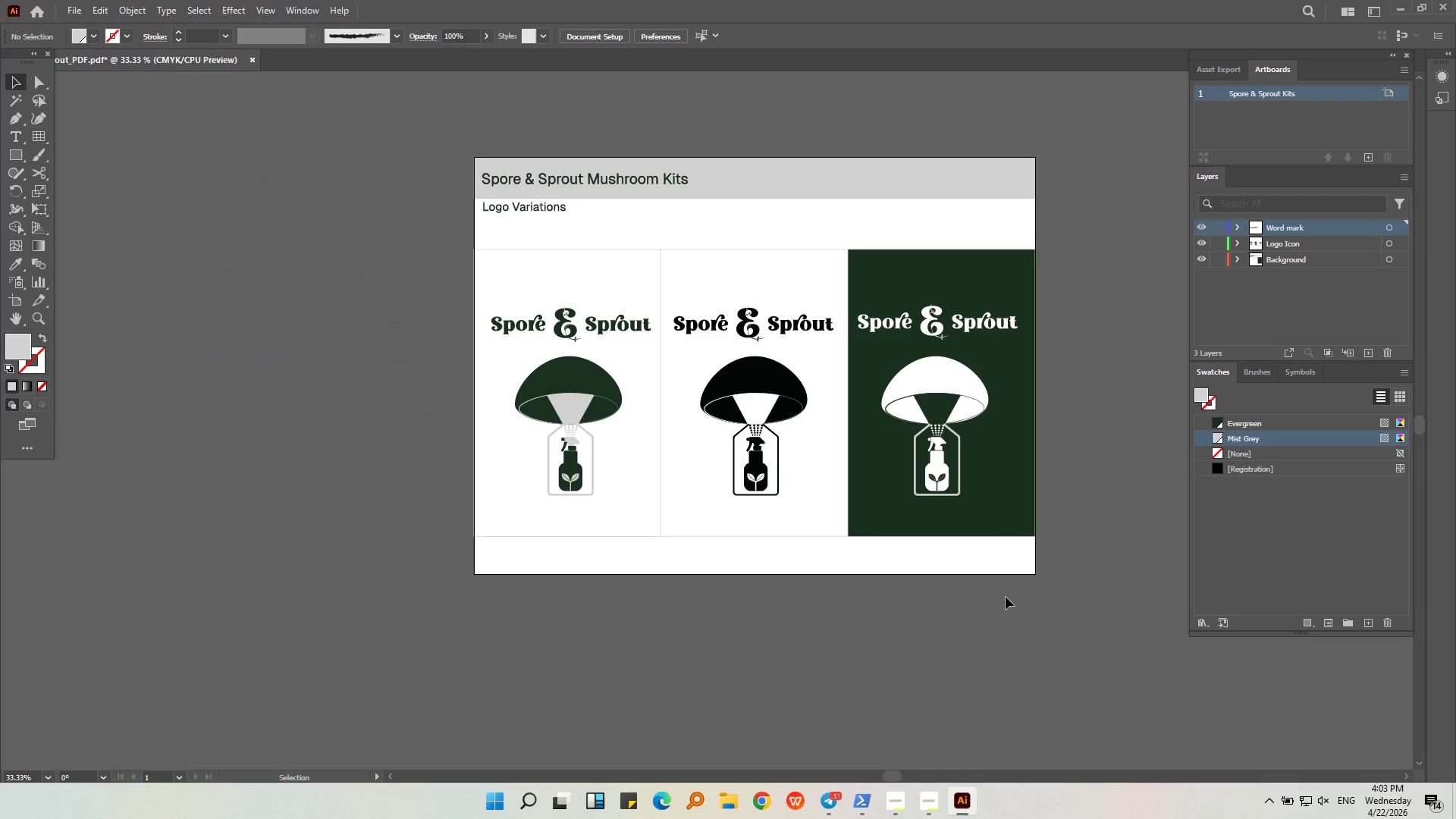 
left_click([1010, 596])
 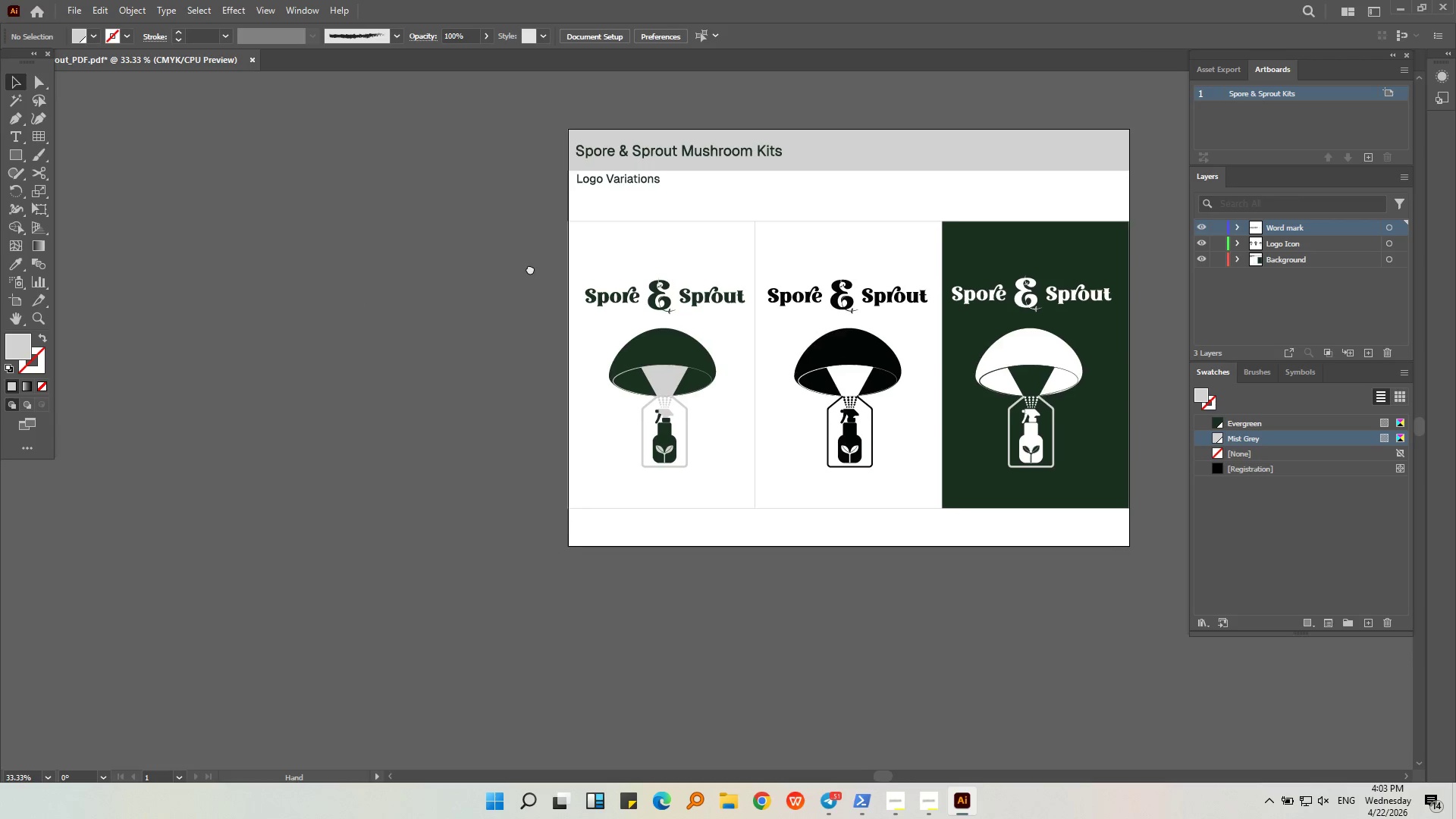 
left_click([283, 311])
 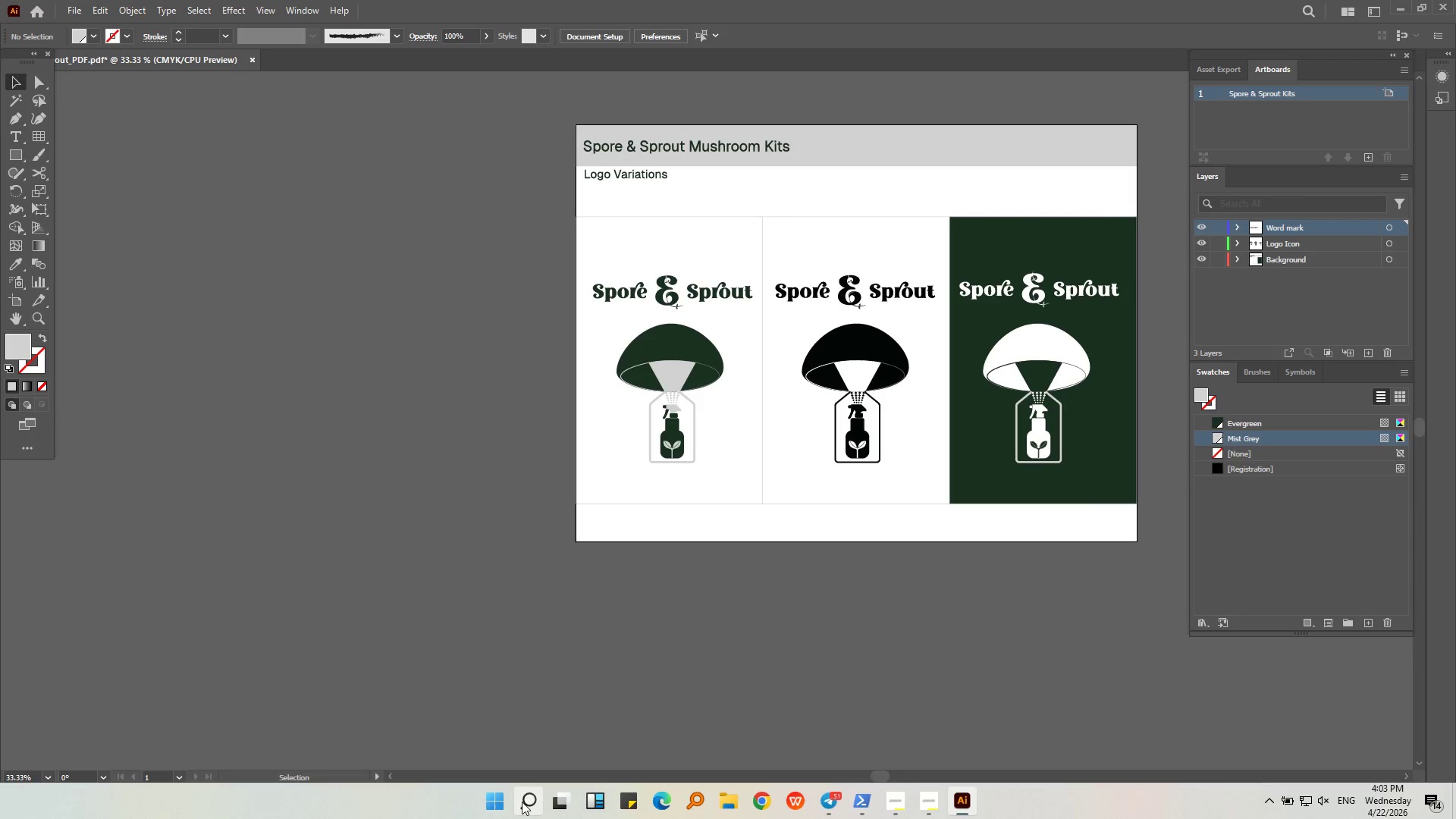 
left_click([522, 802])
 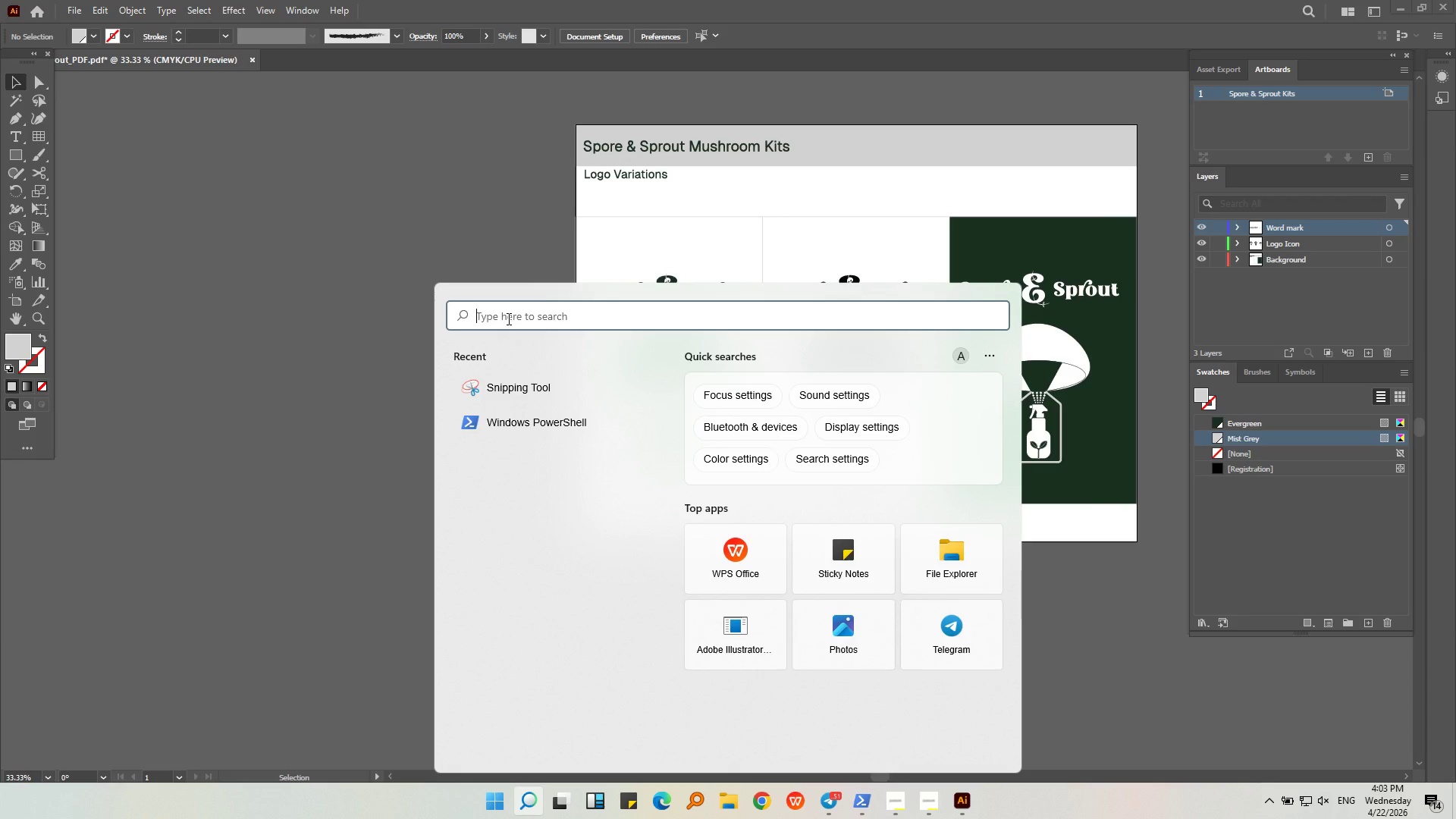 
left_click([507, 318])
 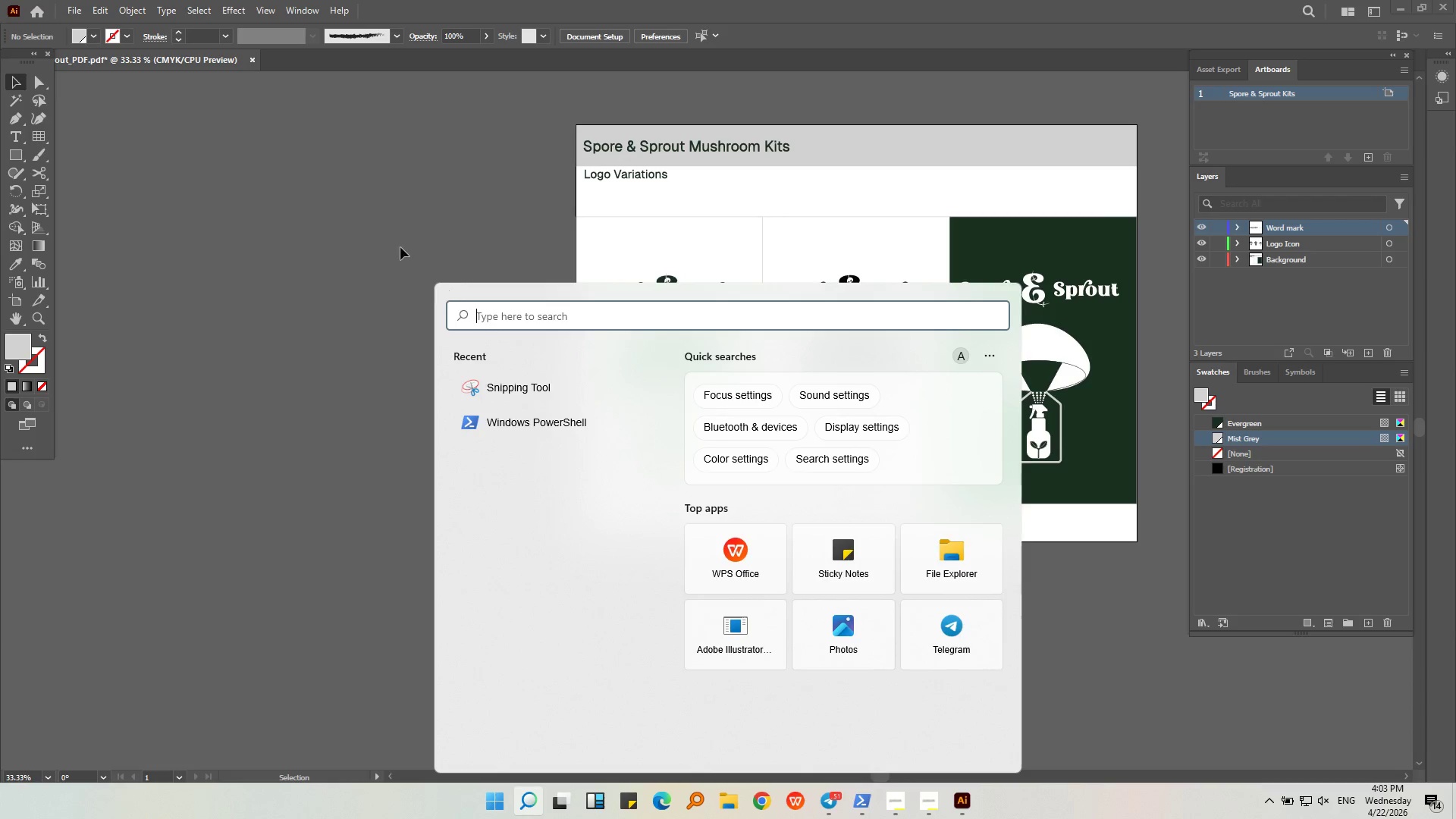 
left_click([399, 240])
 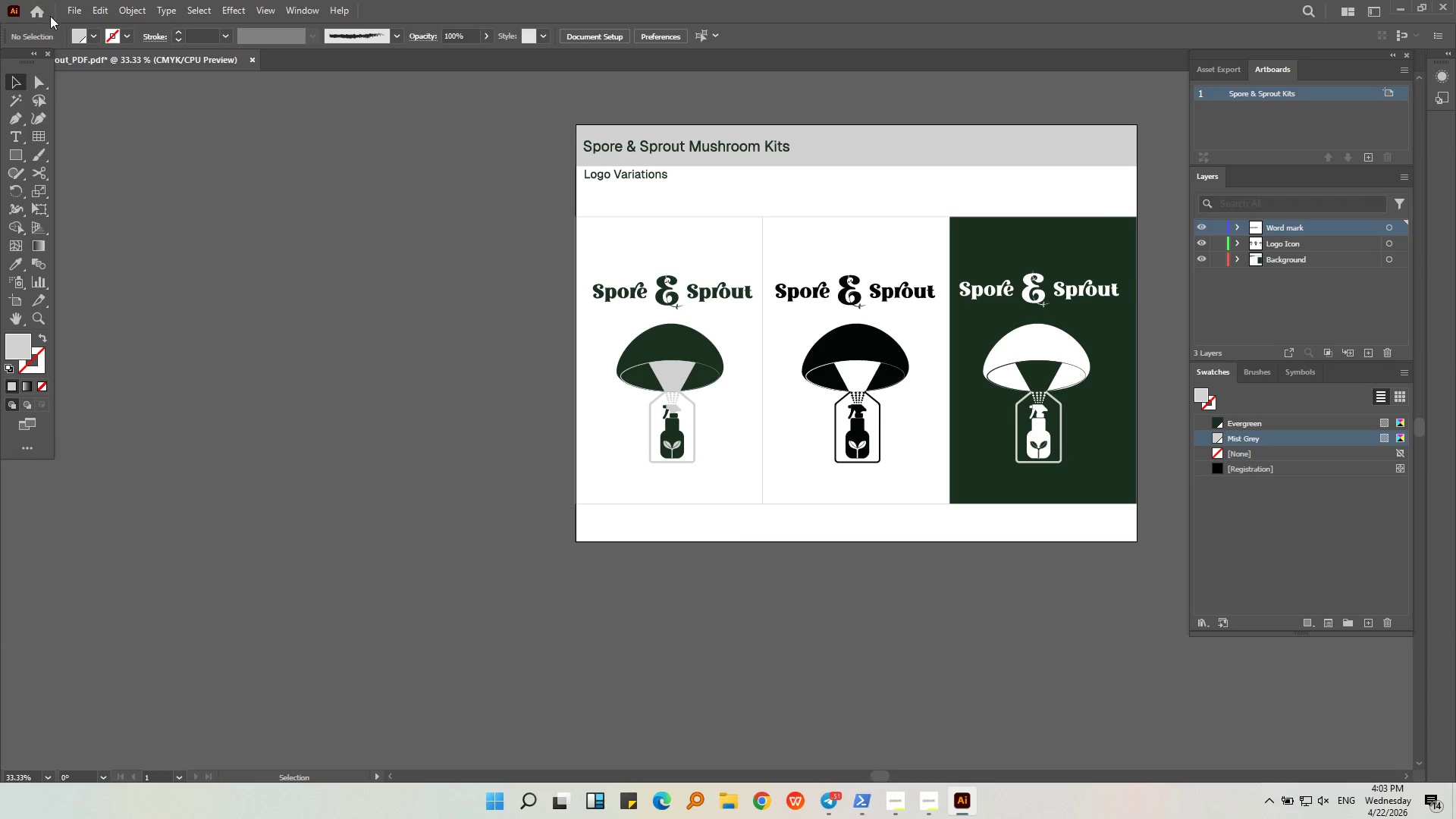 
left_click([76, 11])
 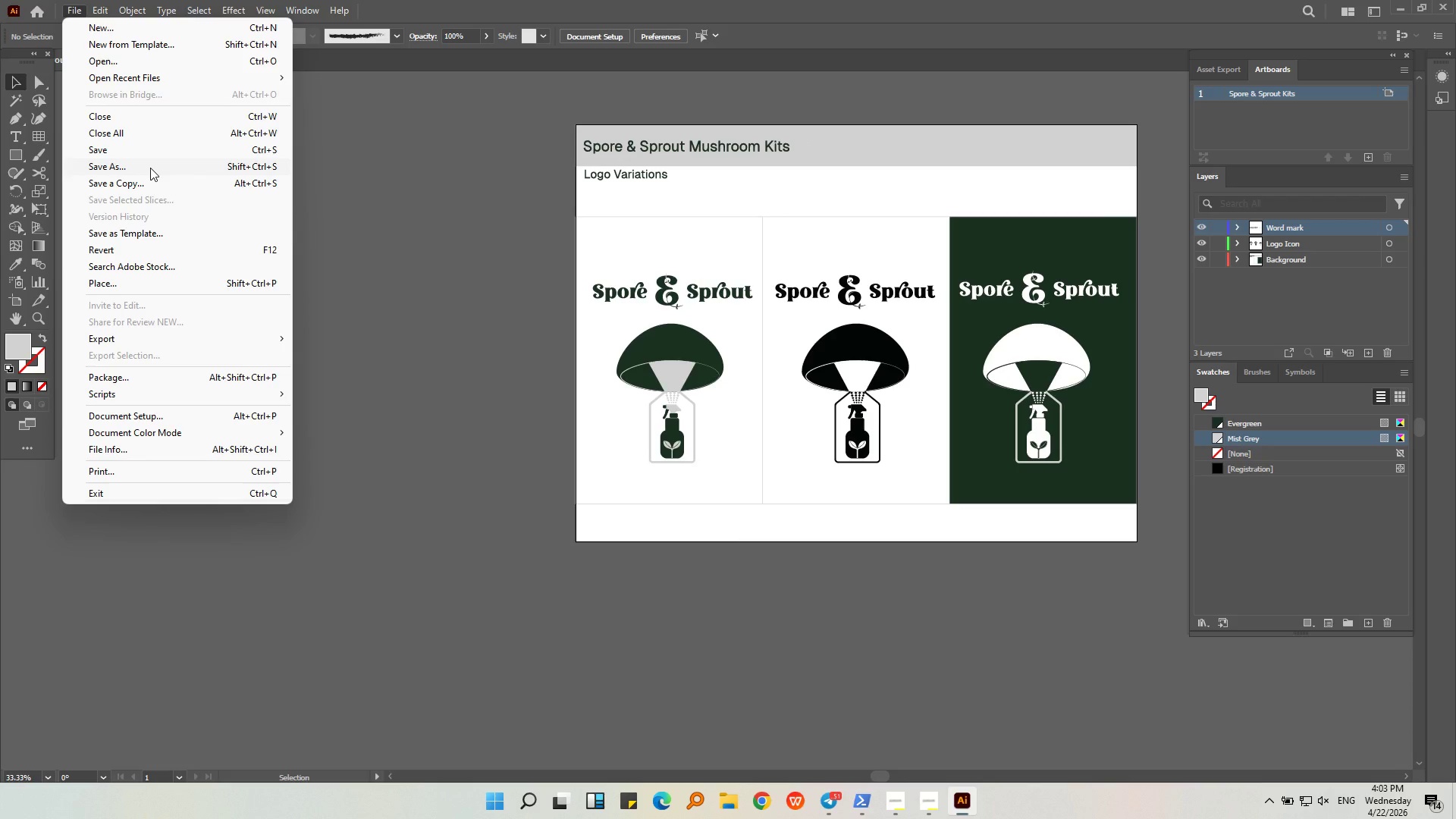 
left_click([150, 168])
 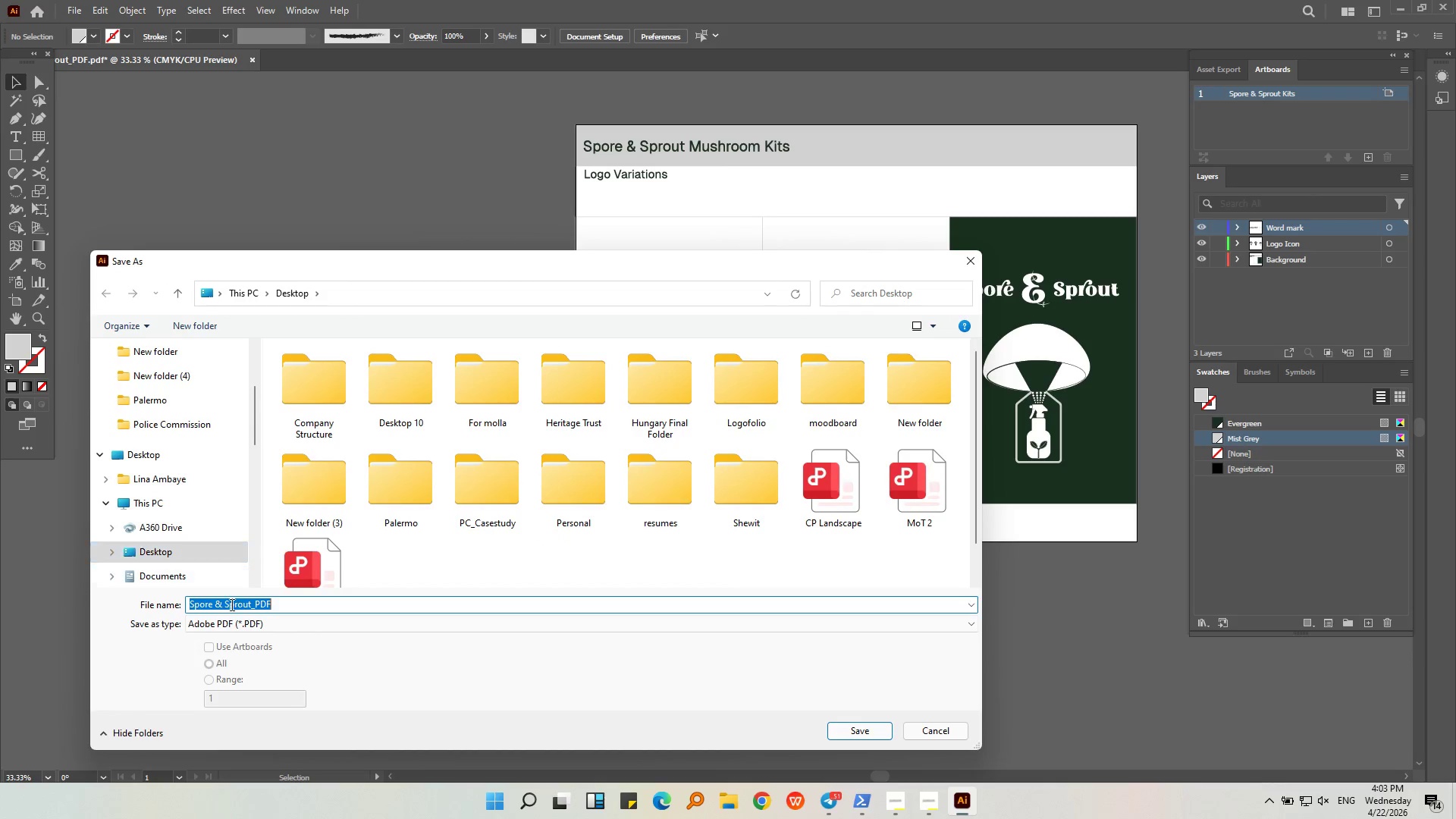 
left_click([234, 623])
 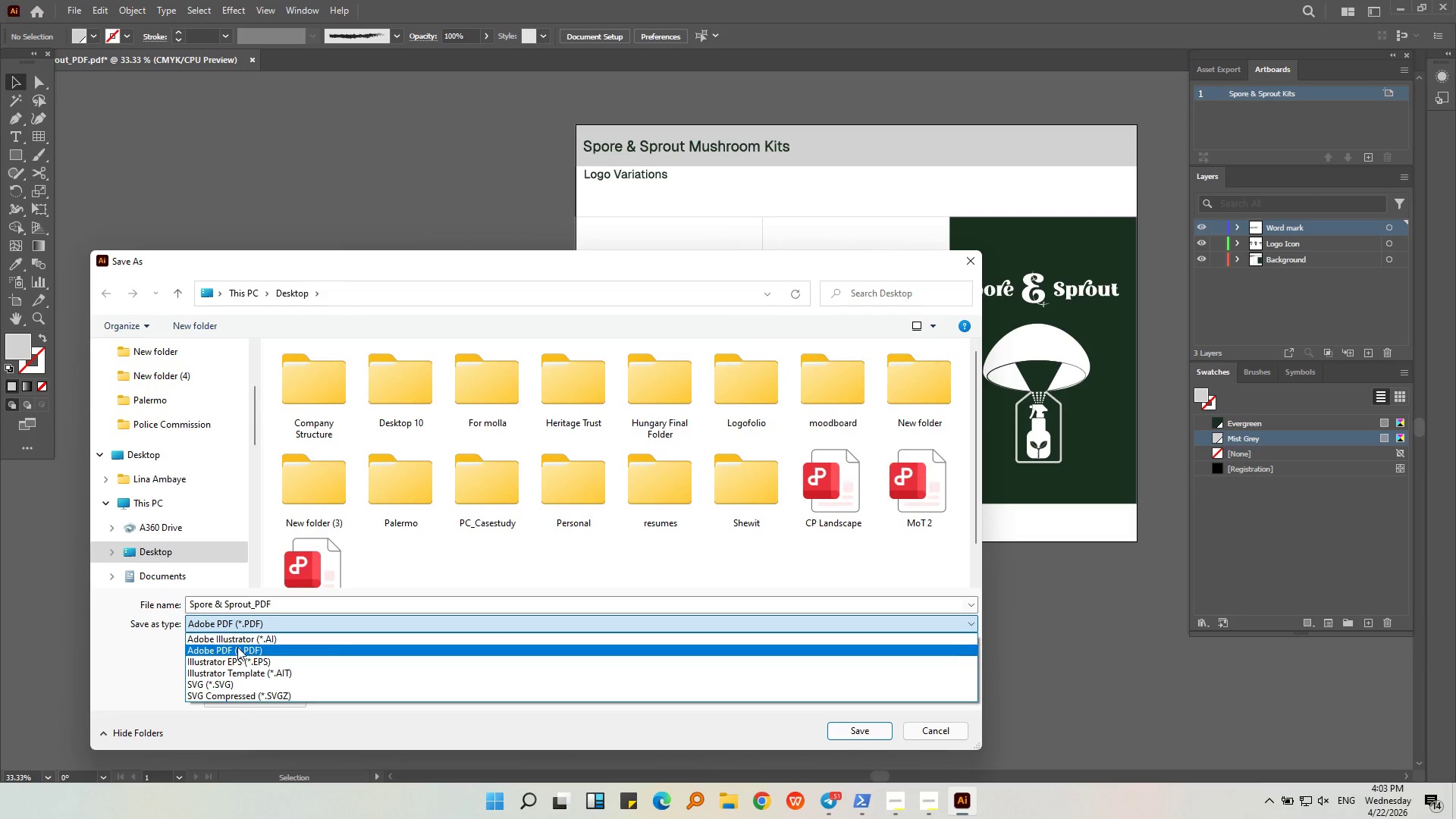 
left_click([240, 638])
 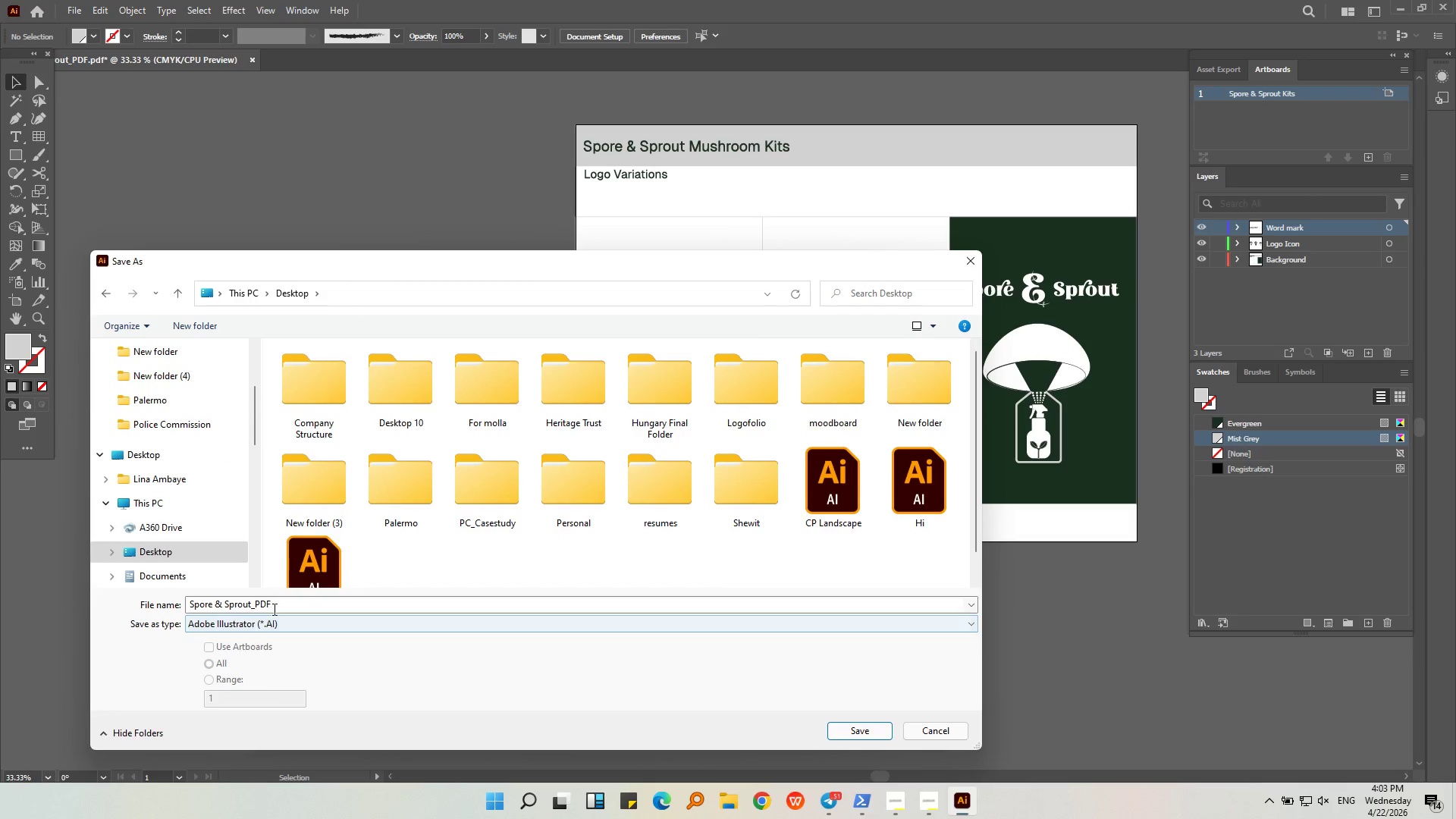 
left_click([273, 609])
 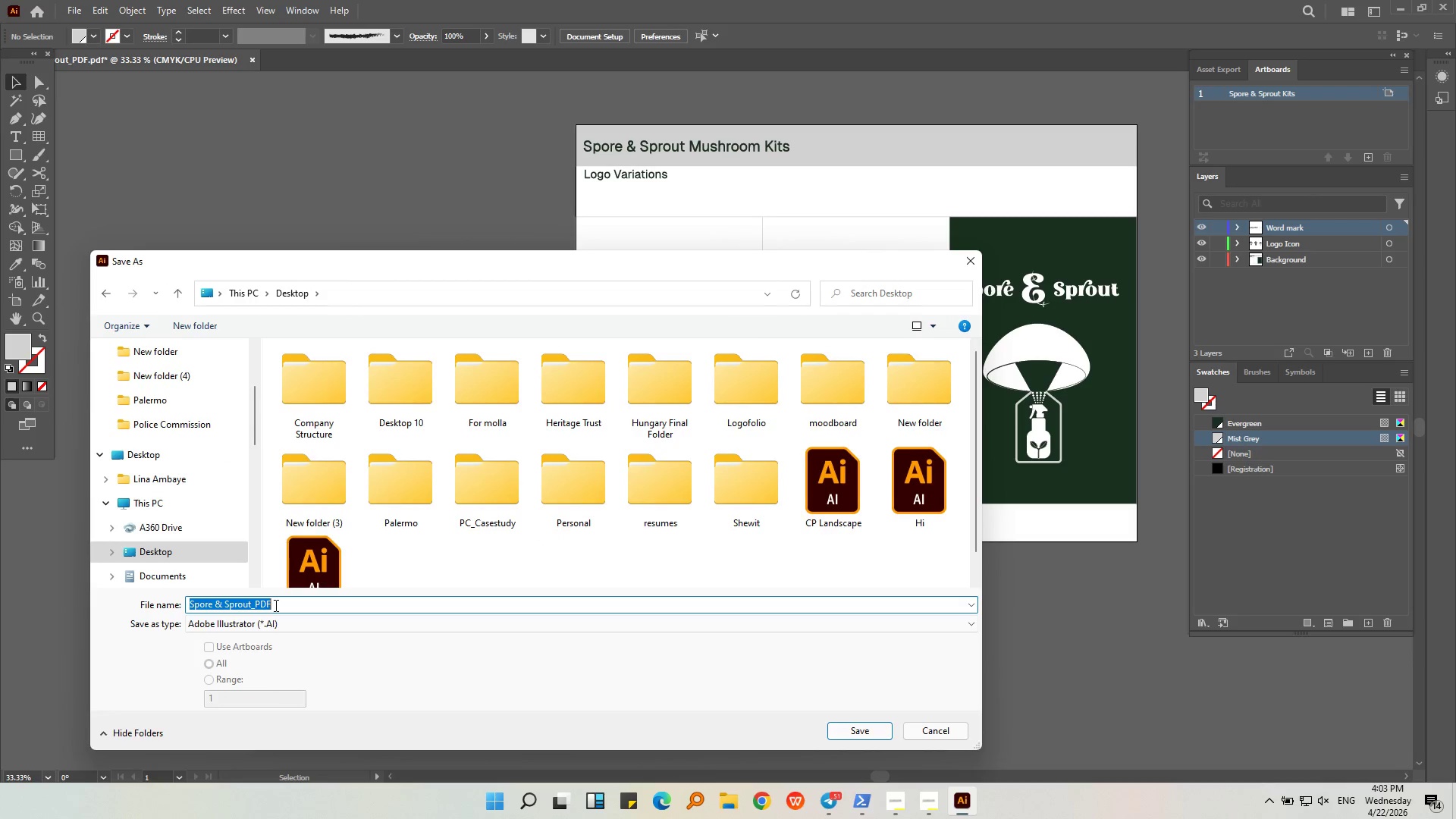 
left_click([275, 604])
 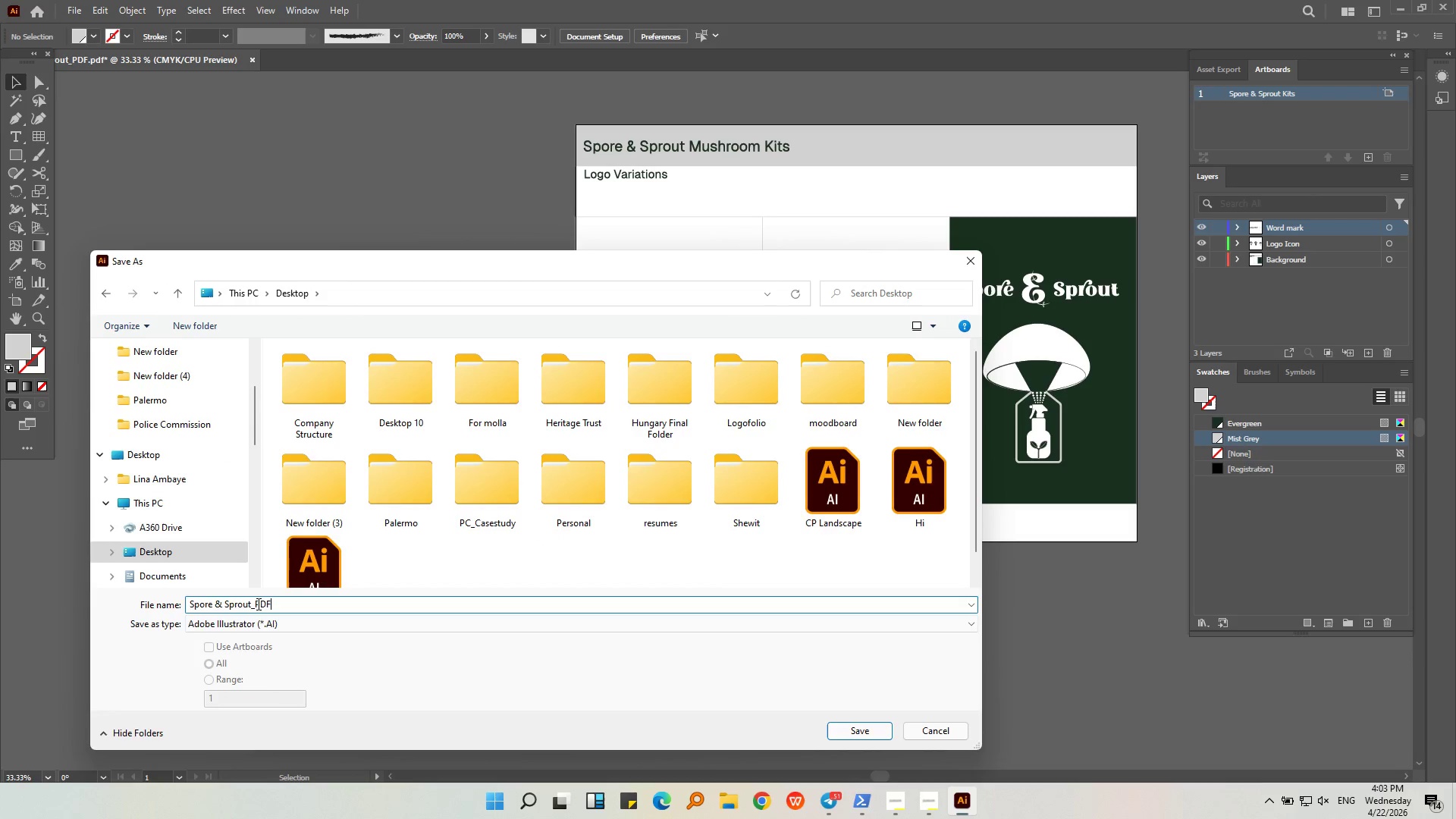 
left_click_drag(start_coordinate=[255, 604], to_coordinate=[286, 605])
 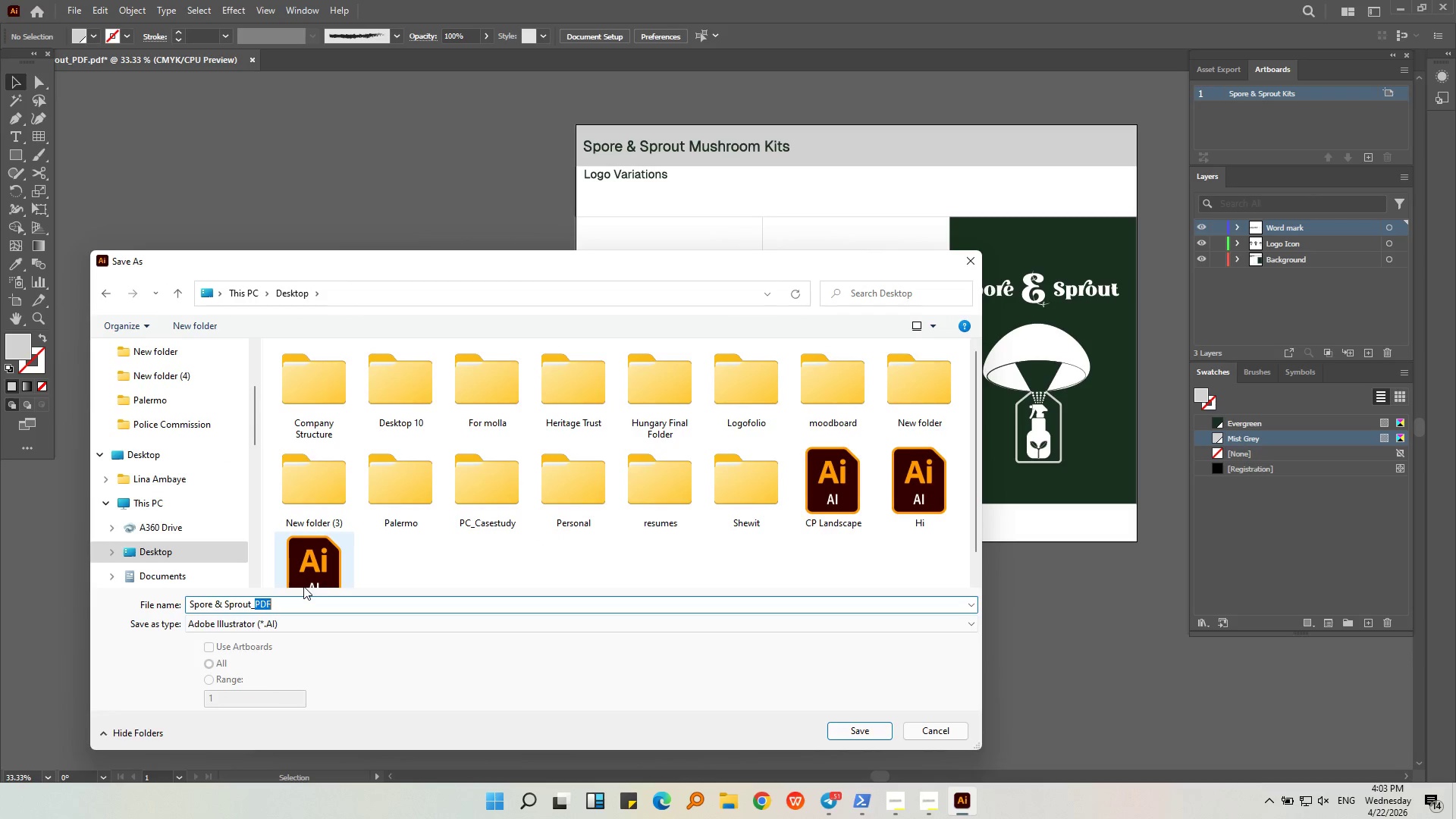 
type(Source File)
 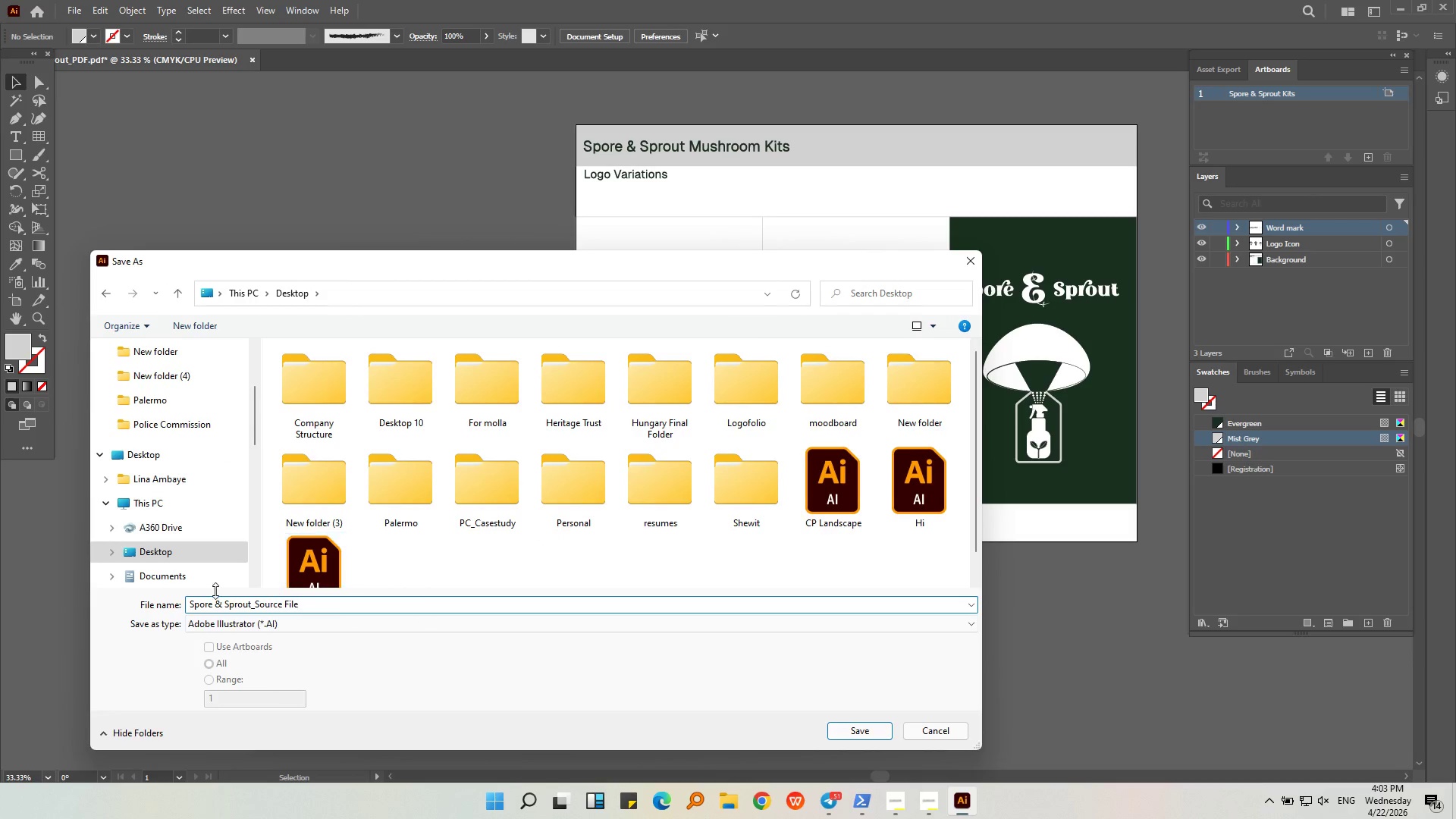 
double_click([857, 732])
 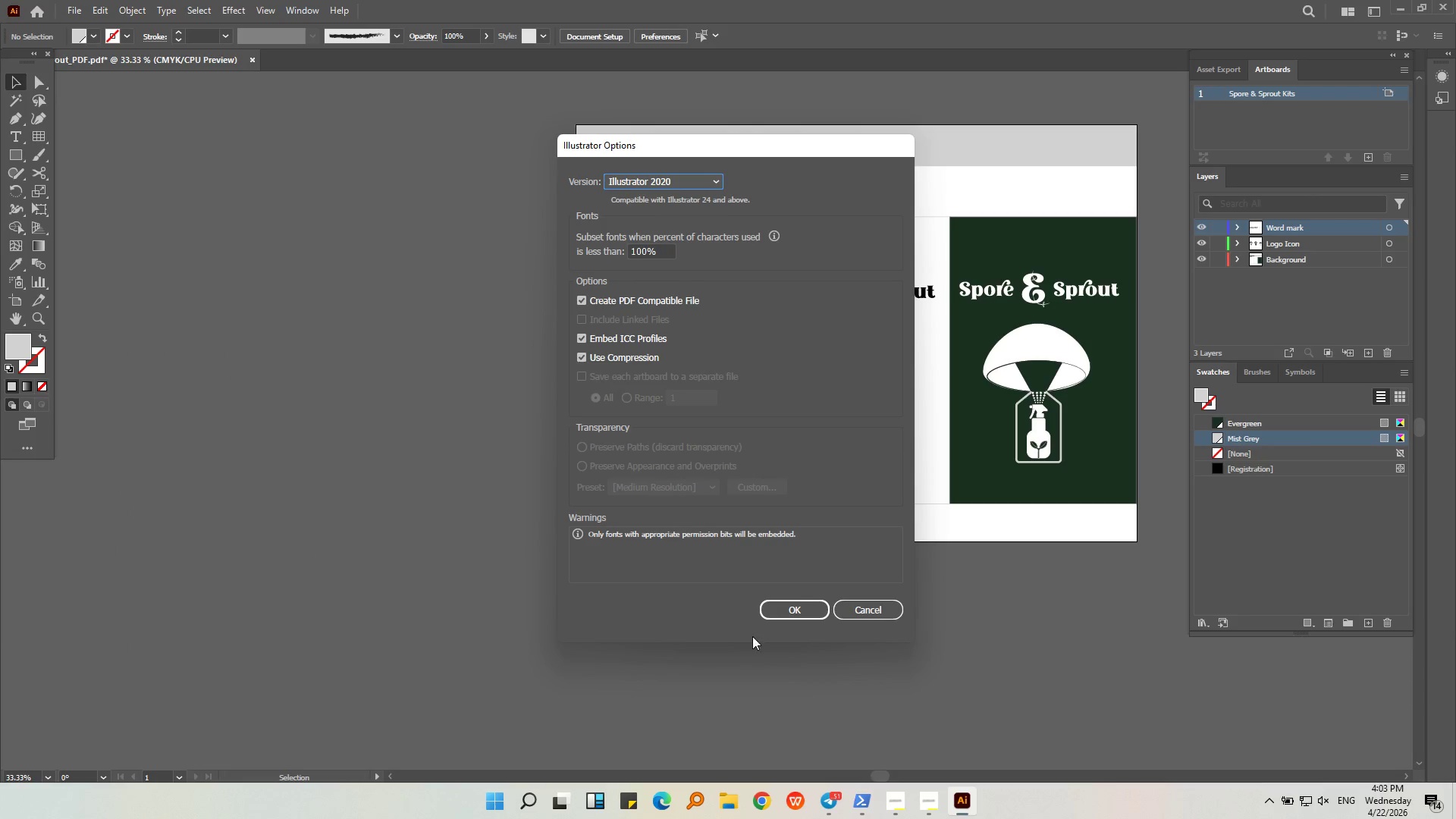 
left_click([770, 610])
 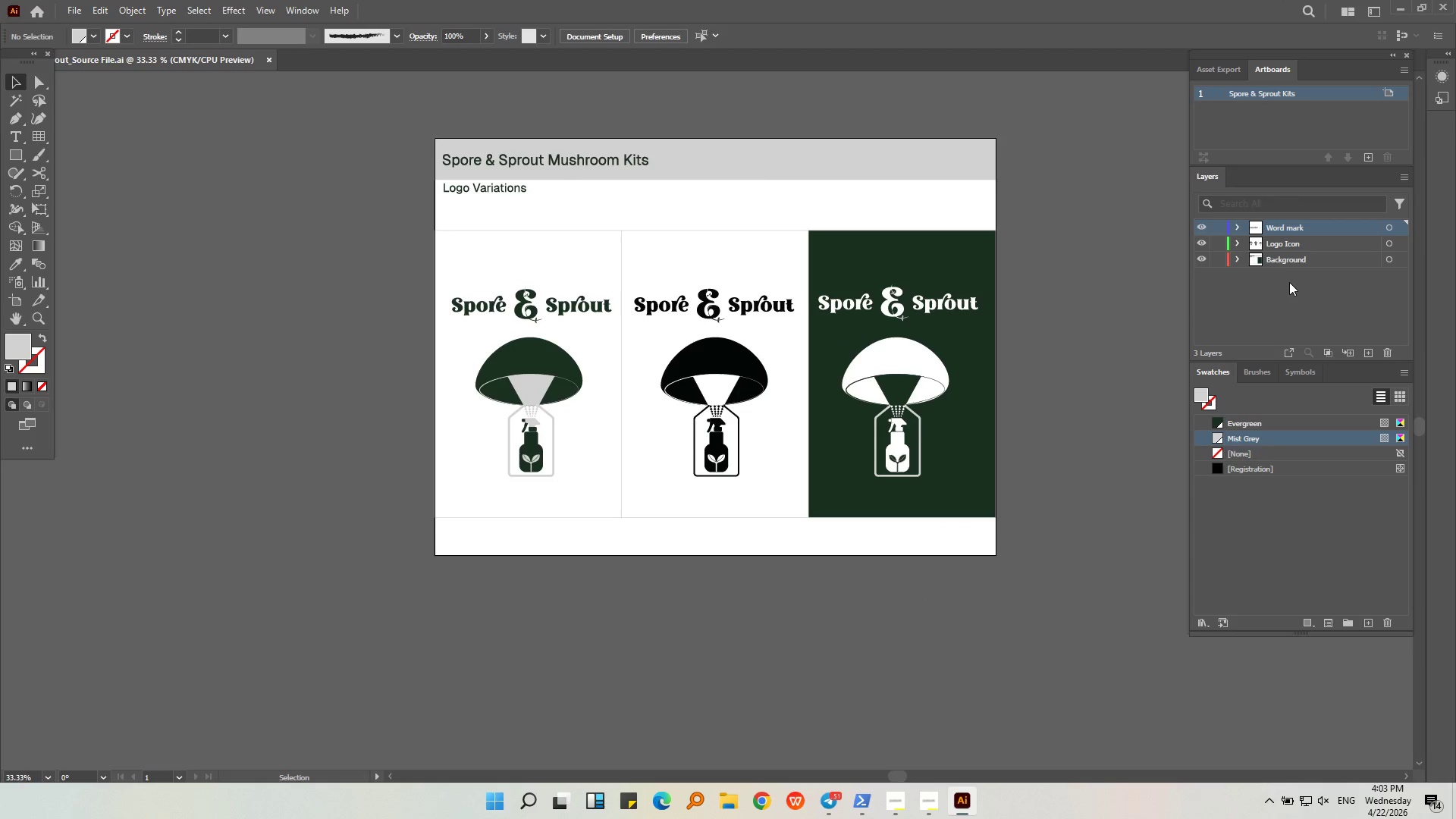 
left_click([1284, 311])
 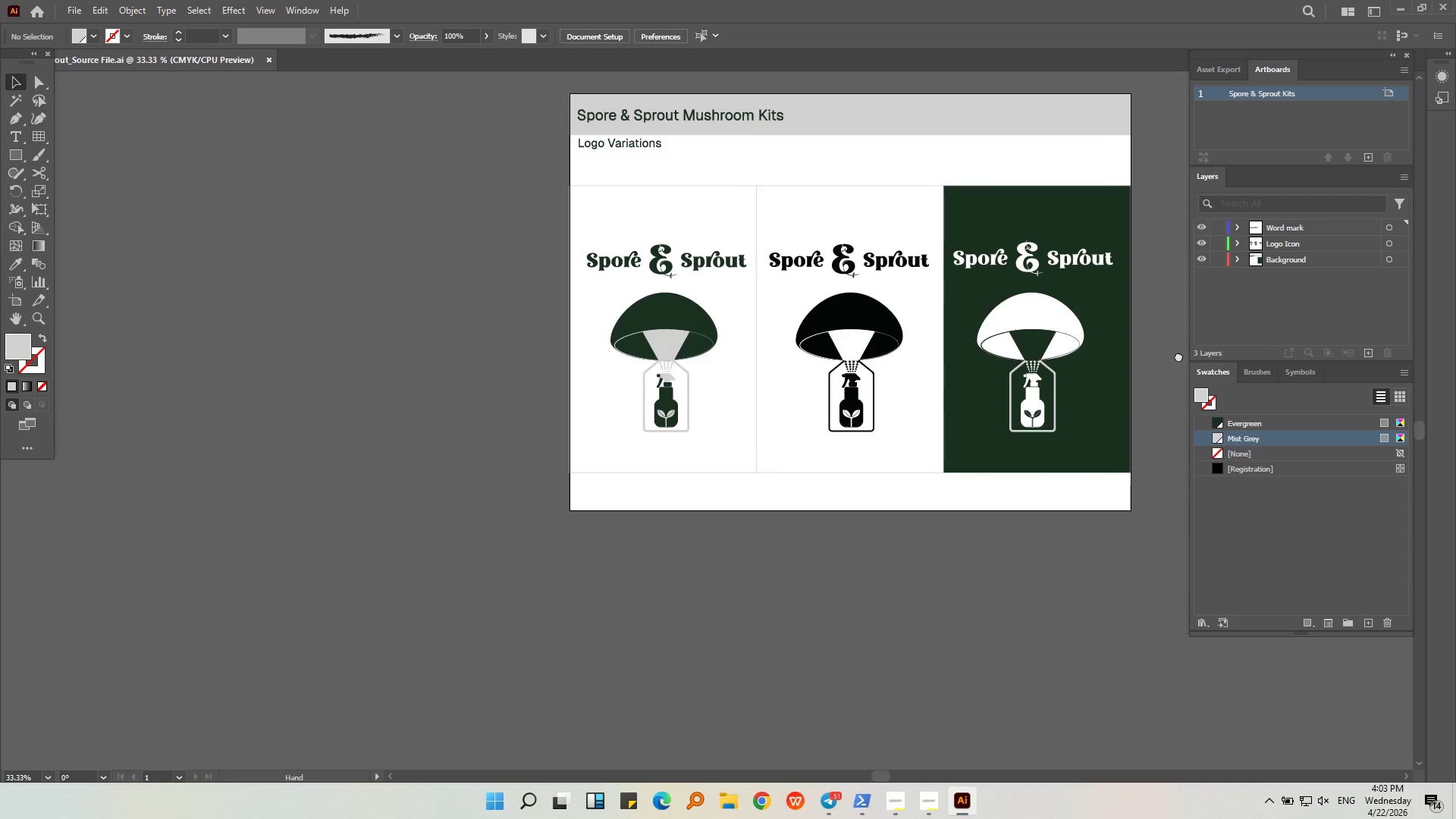 
left_click([362, 343])
 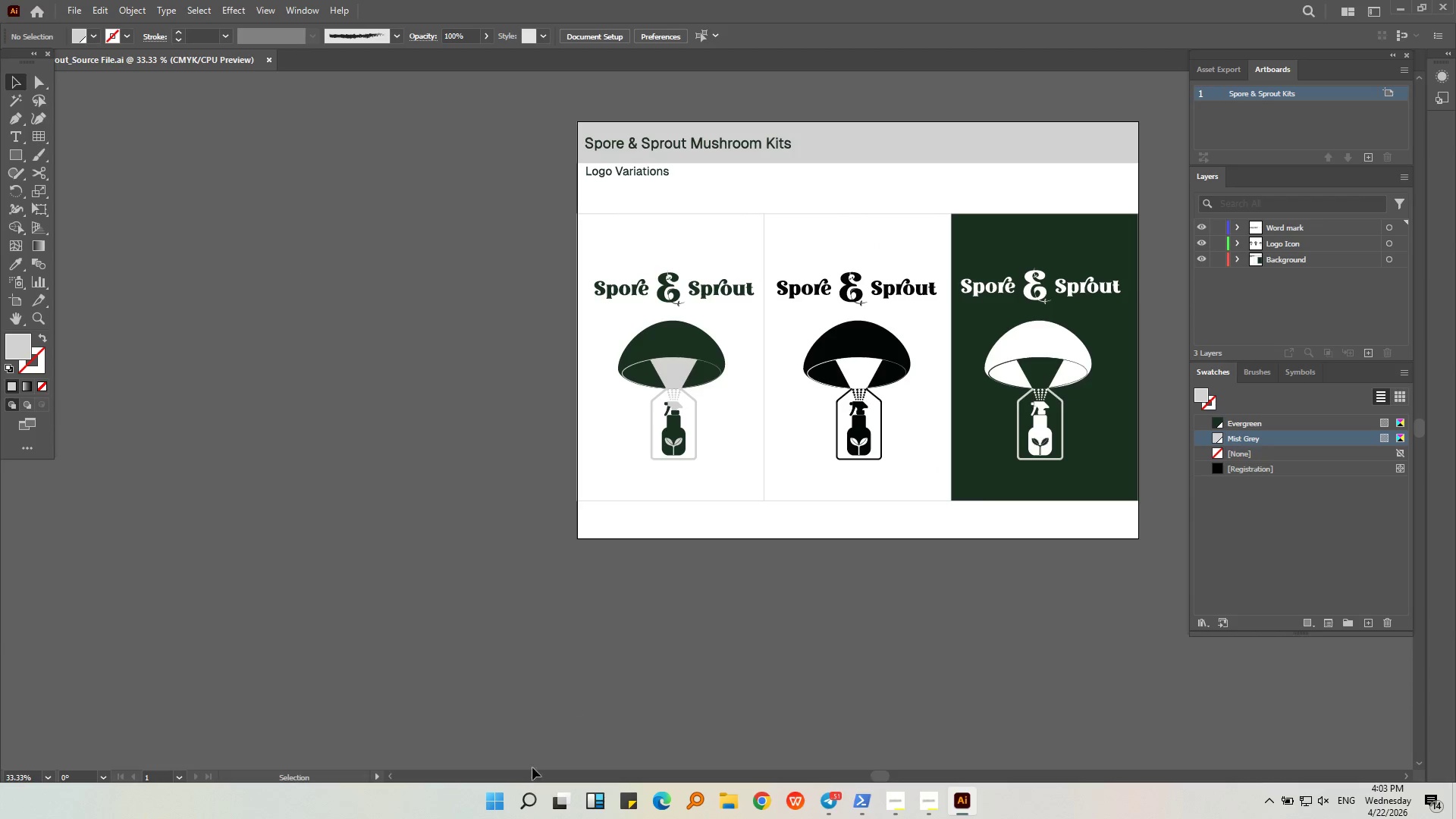 
left_click([519, 810])
 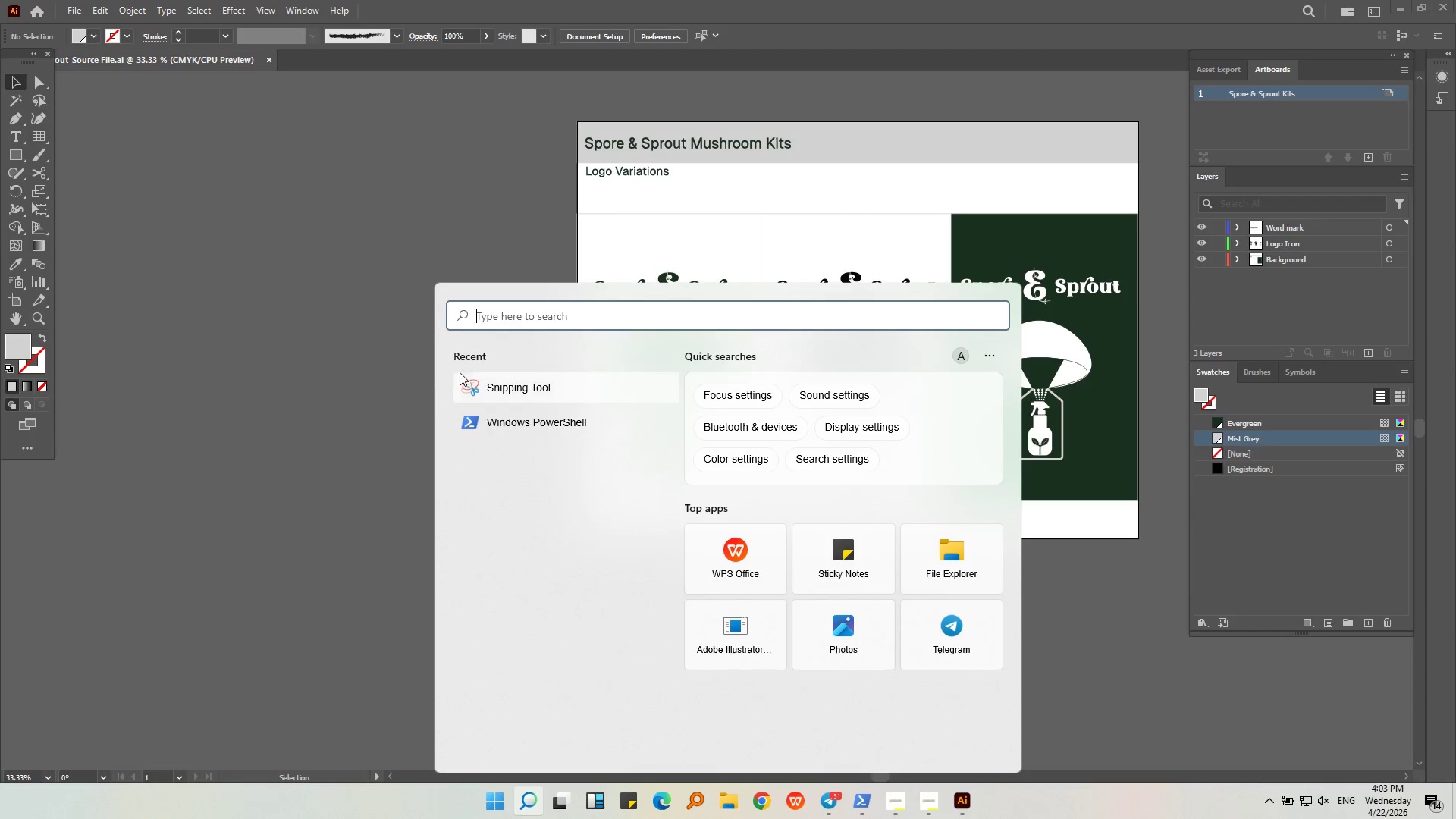 
left_click([489, 382])
 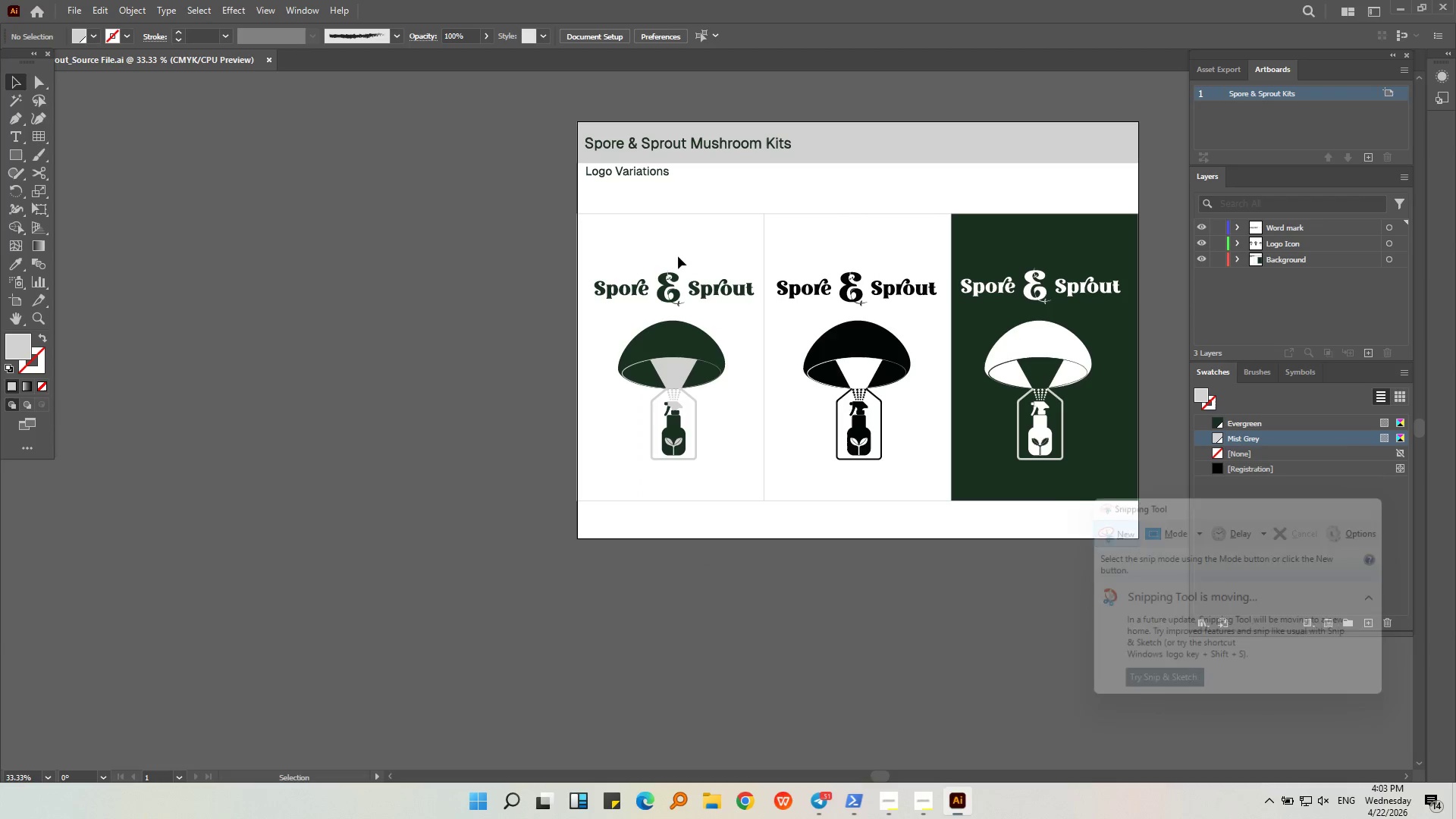 
left_click_drag(start_coordinate=[519, 0], to_coordinate=[1426, 658])
 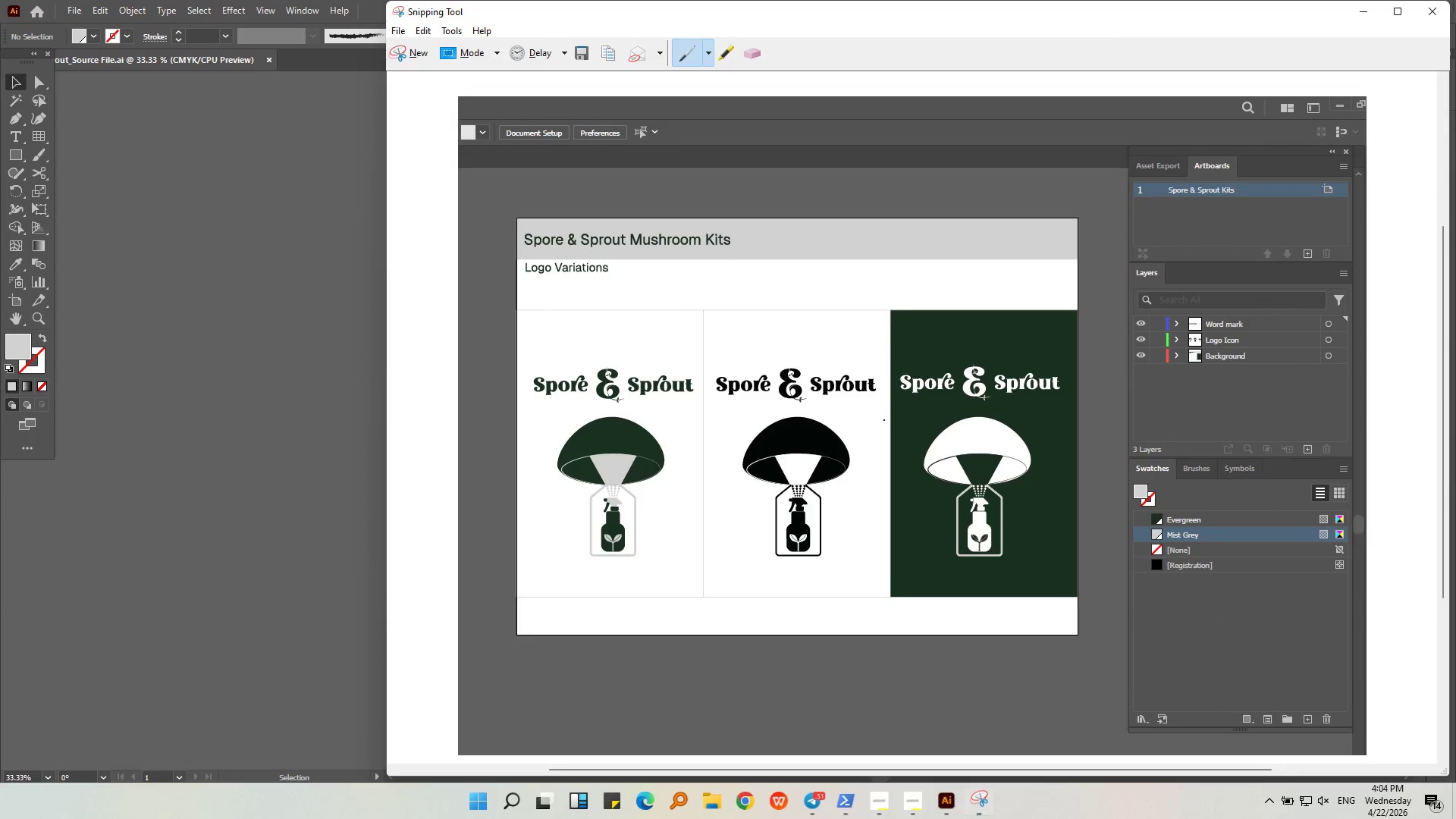 
scroll: coordinate [884, 420], scroll_direction: down, amount: 1.0
 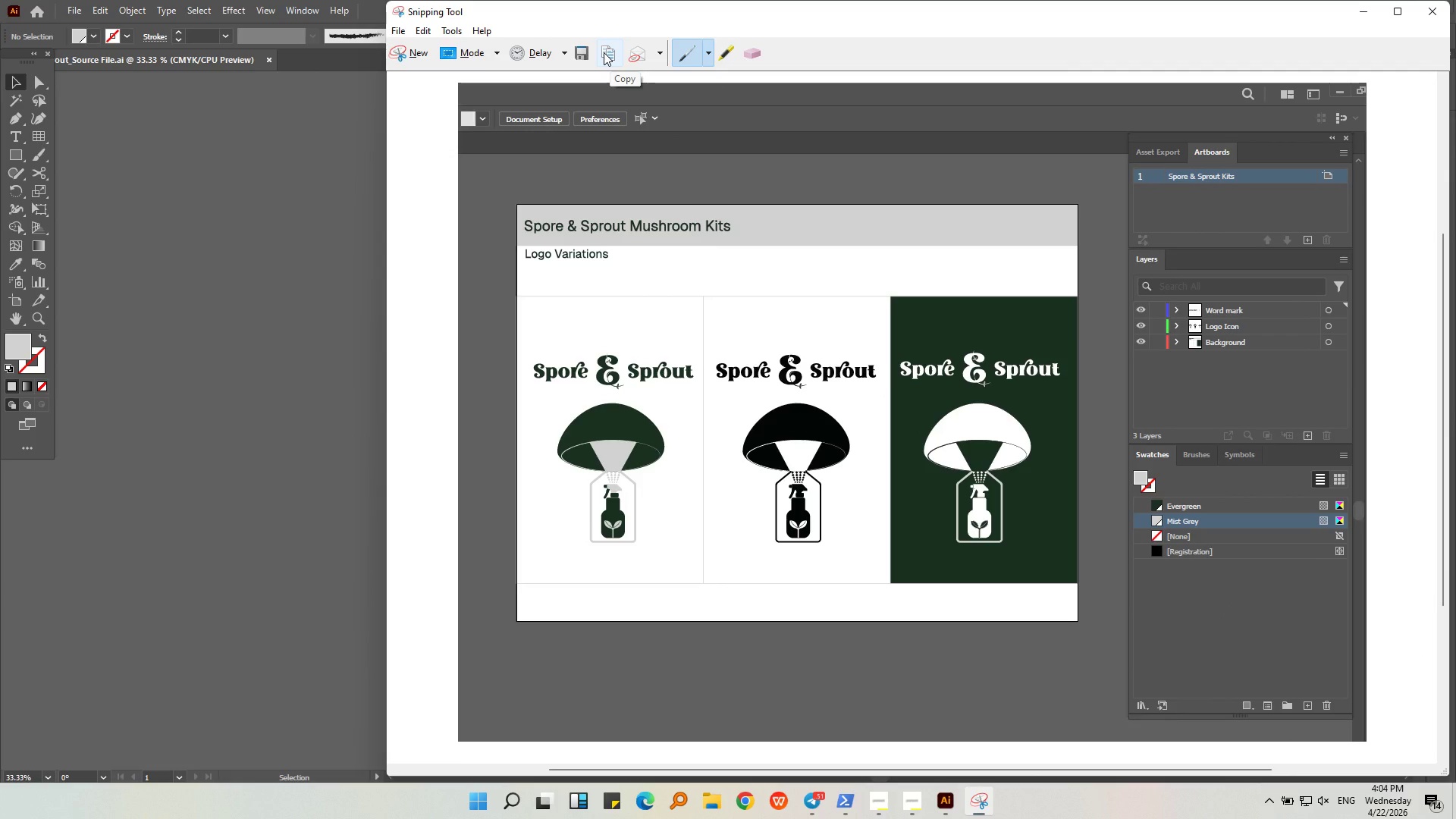 
left_click([585, 52])
 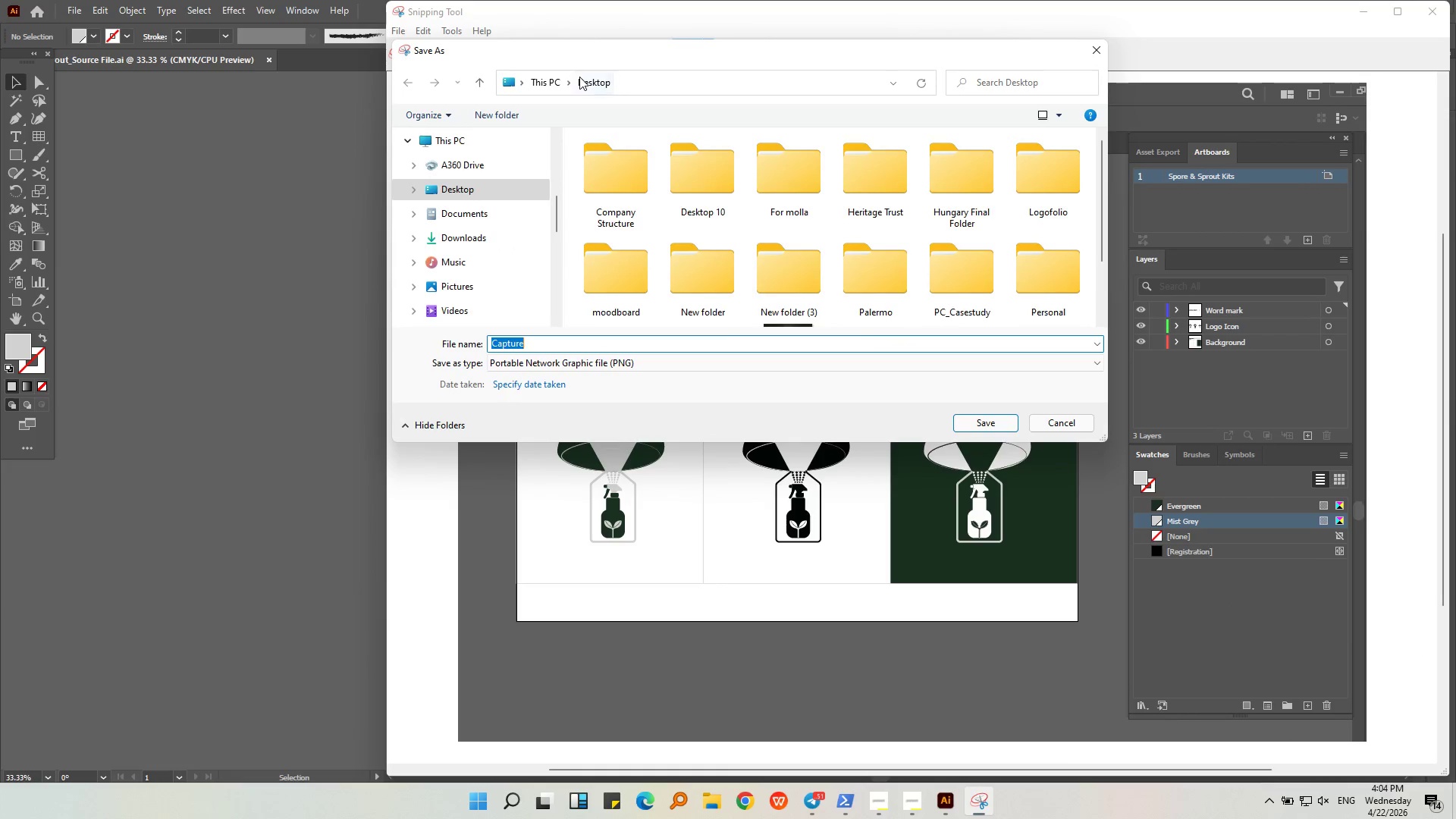 
type(Scree )
key(Backspace)
type(nshot 1)
 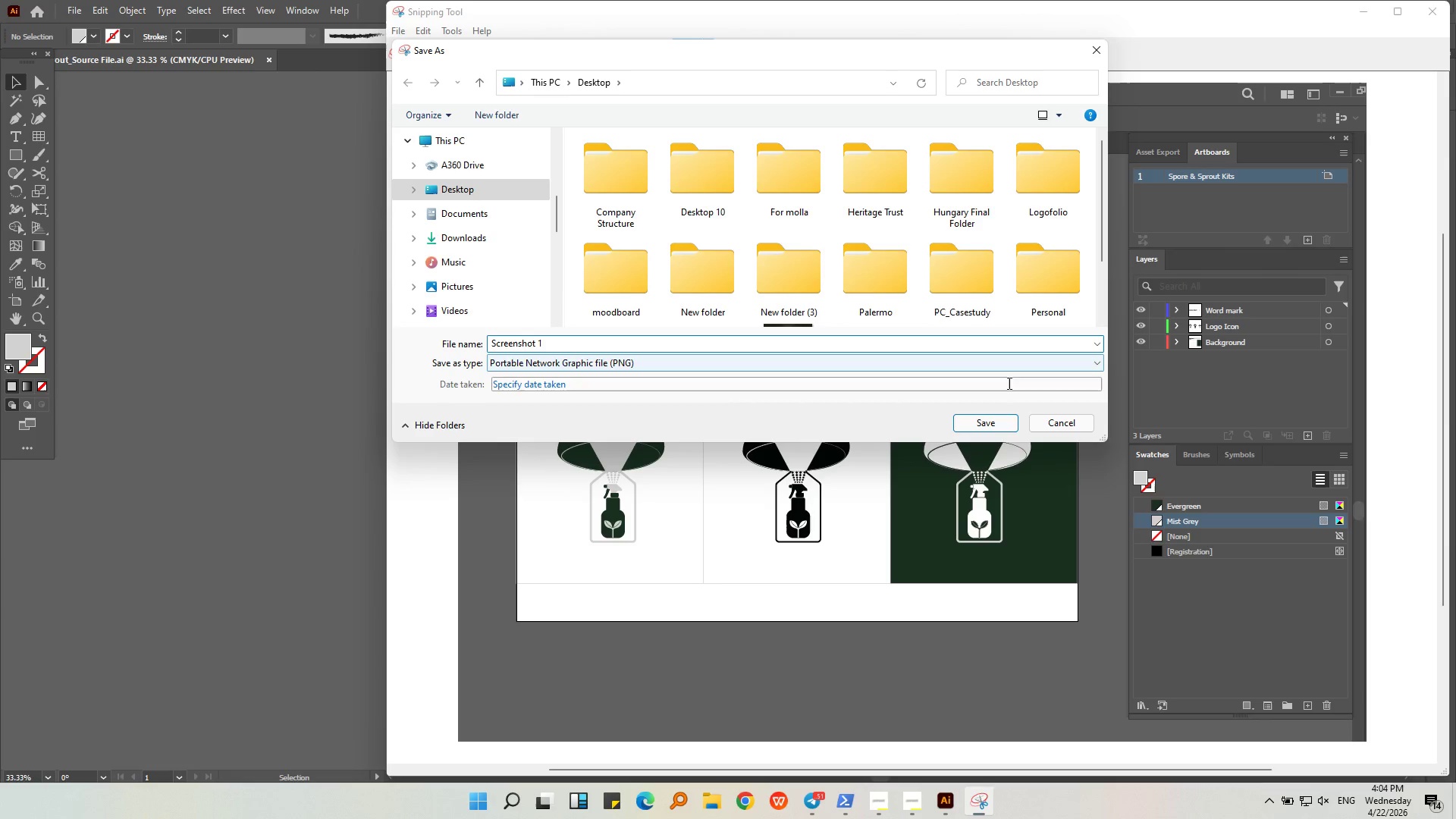 
left_click([996, 427])
 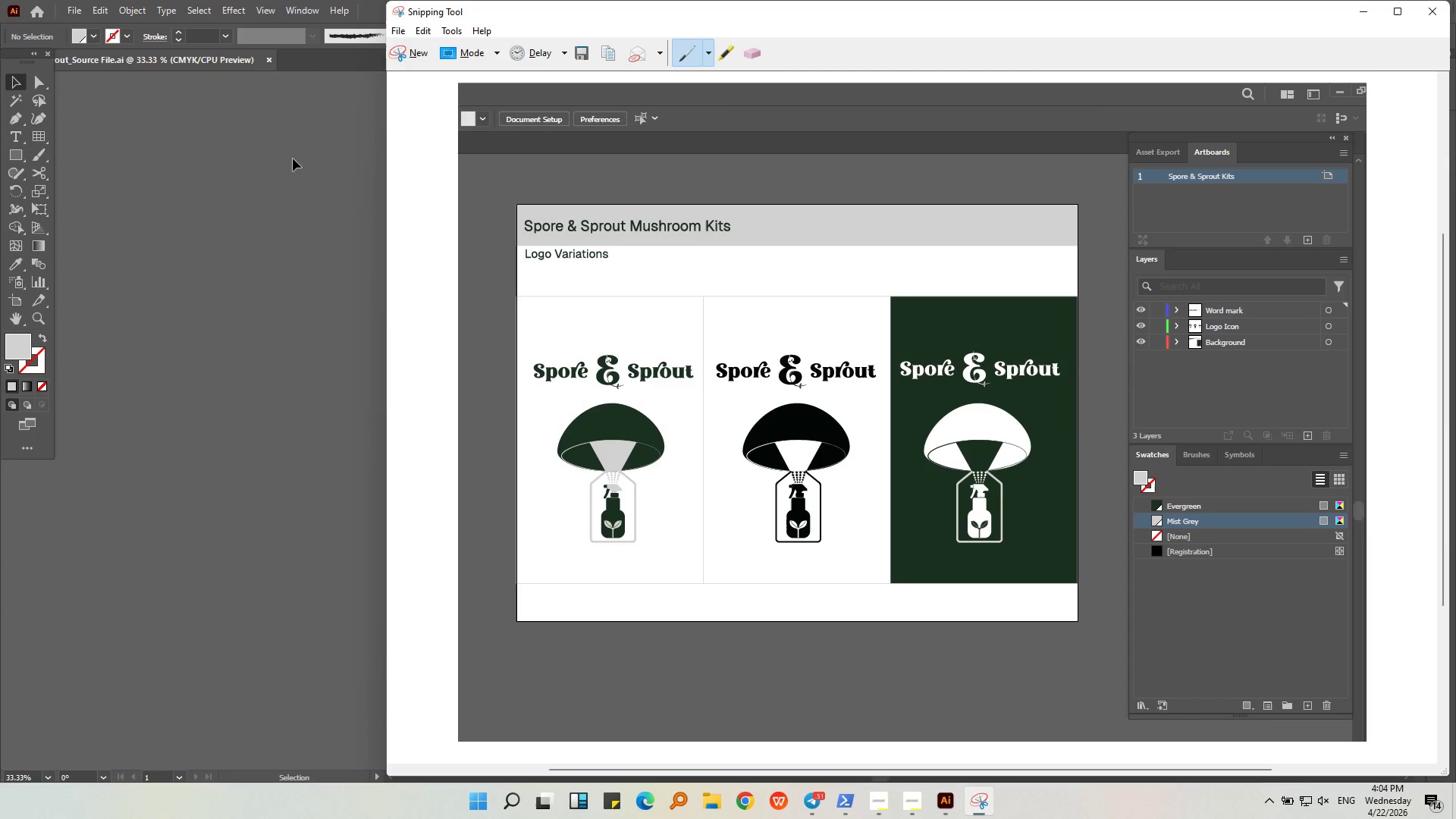 
left_click([273, 211])
 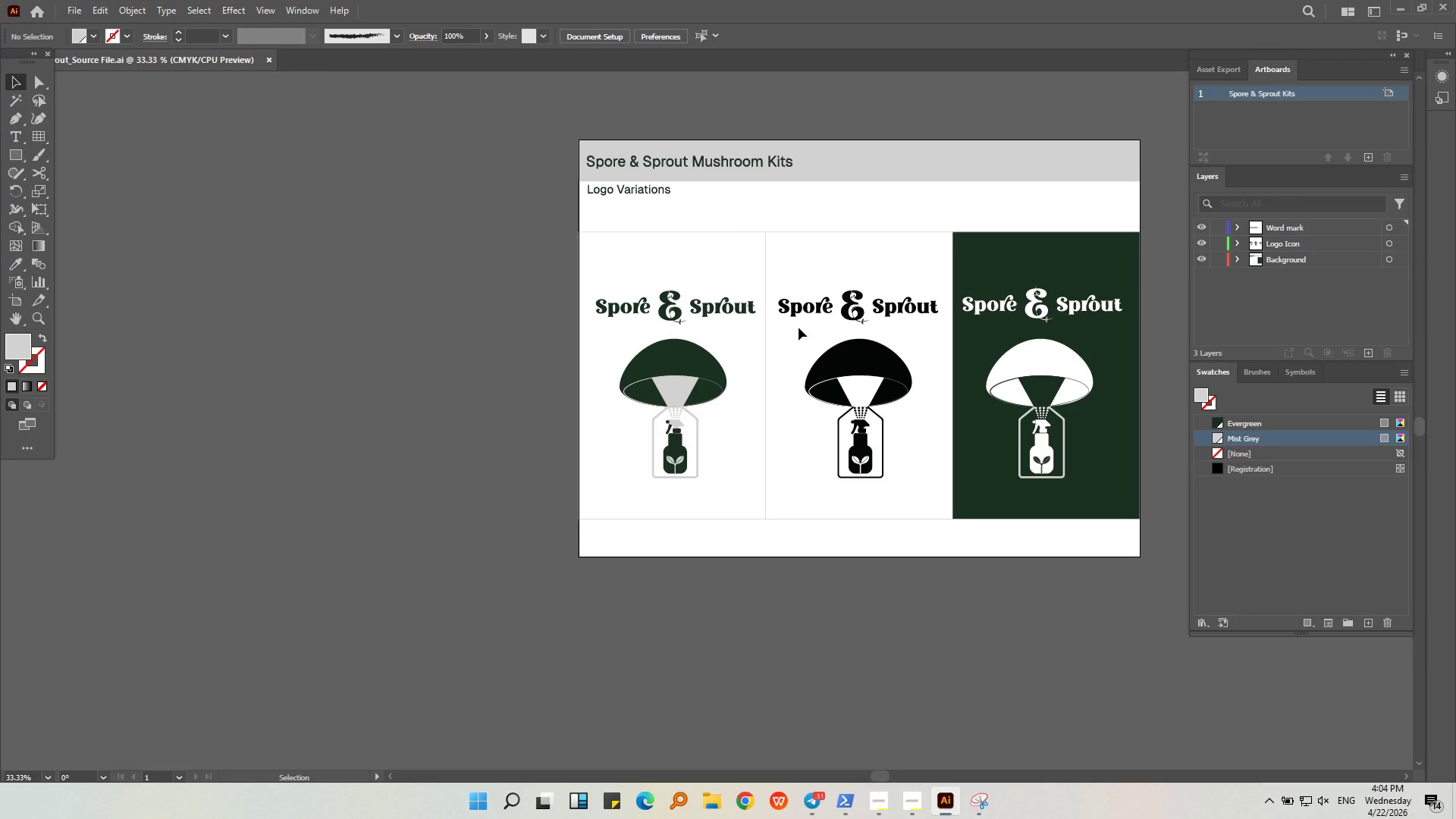 
left_click([420, 303])
 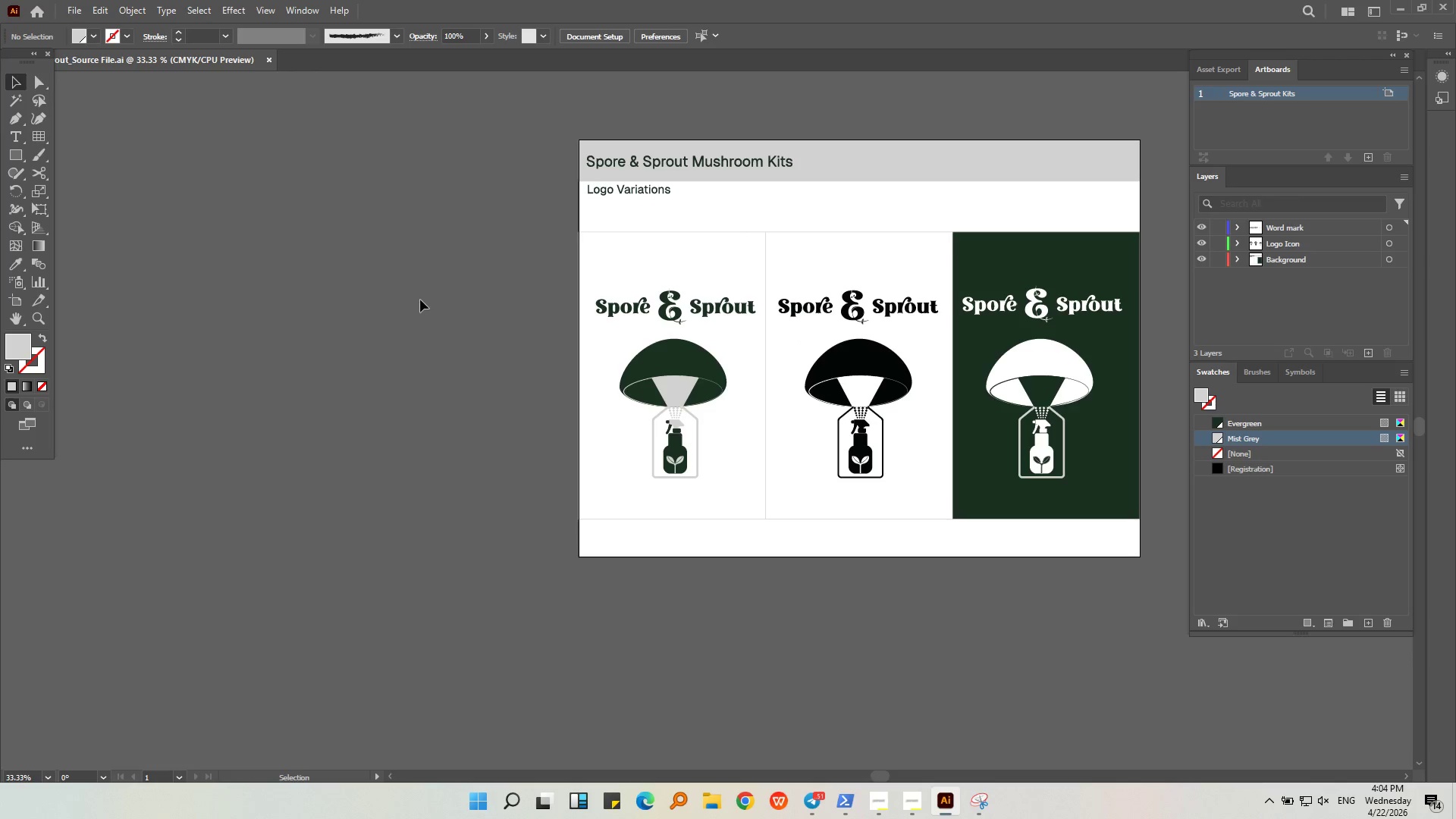 
key(Control+ControlLeft)
 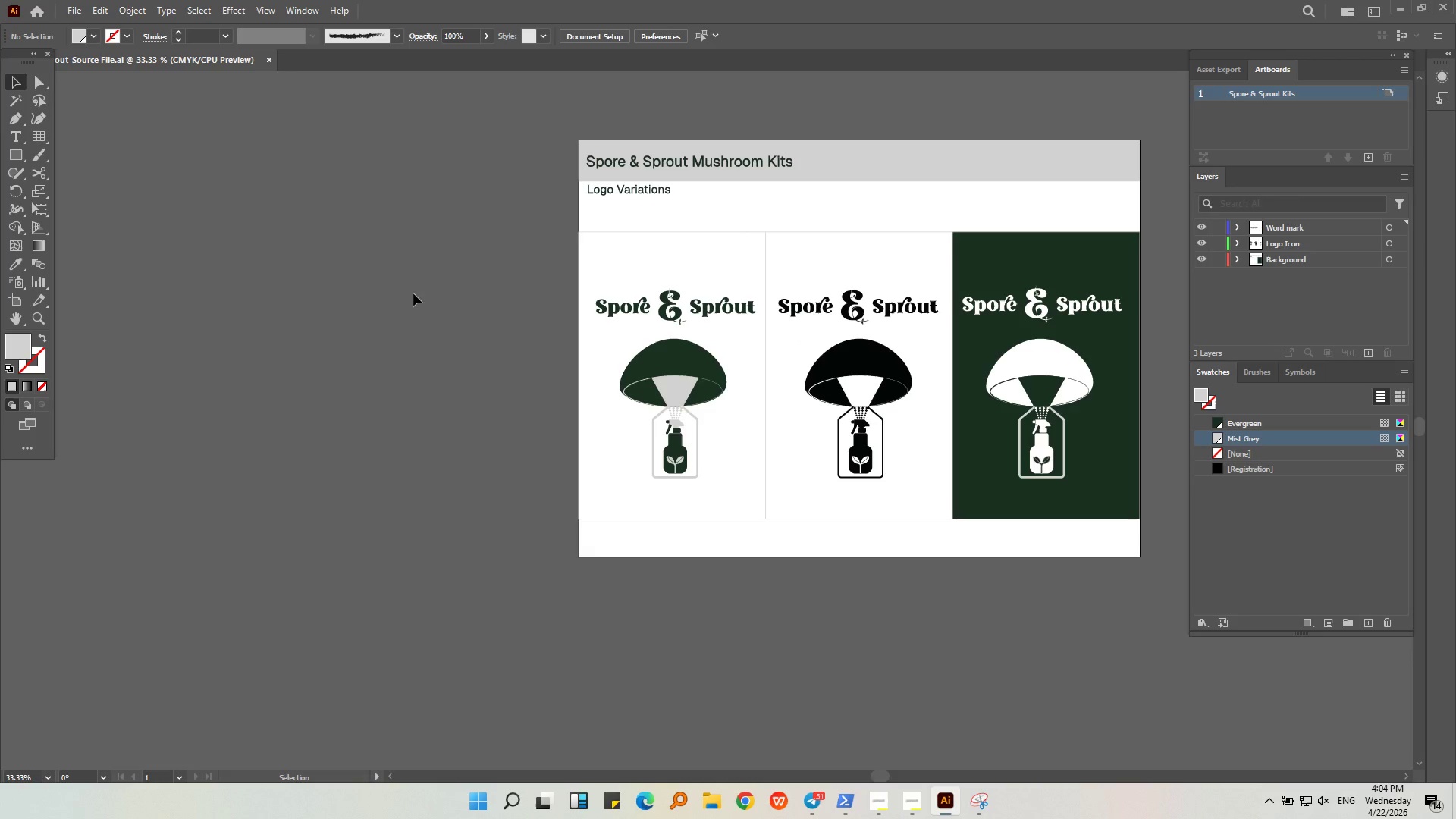 
right_click([413, 293])
 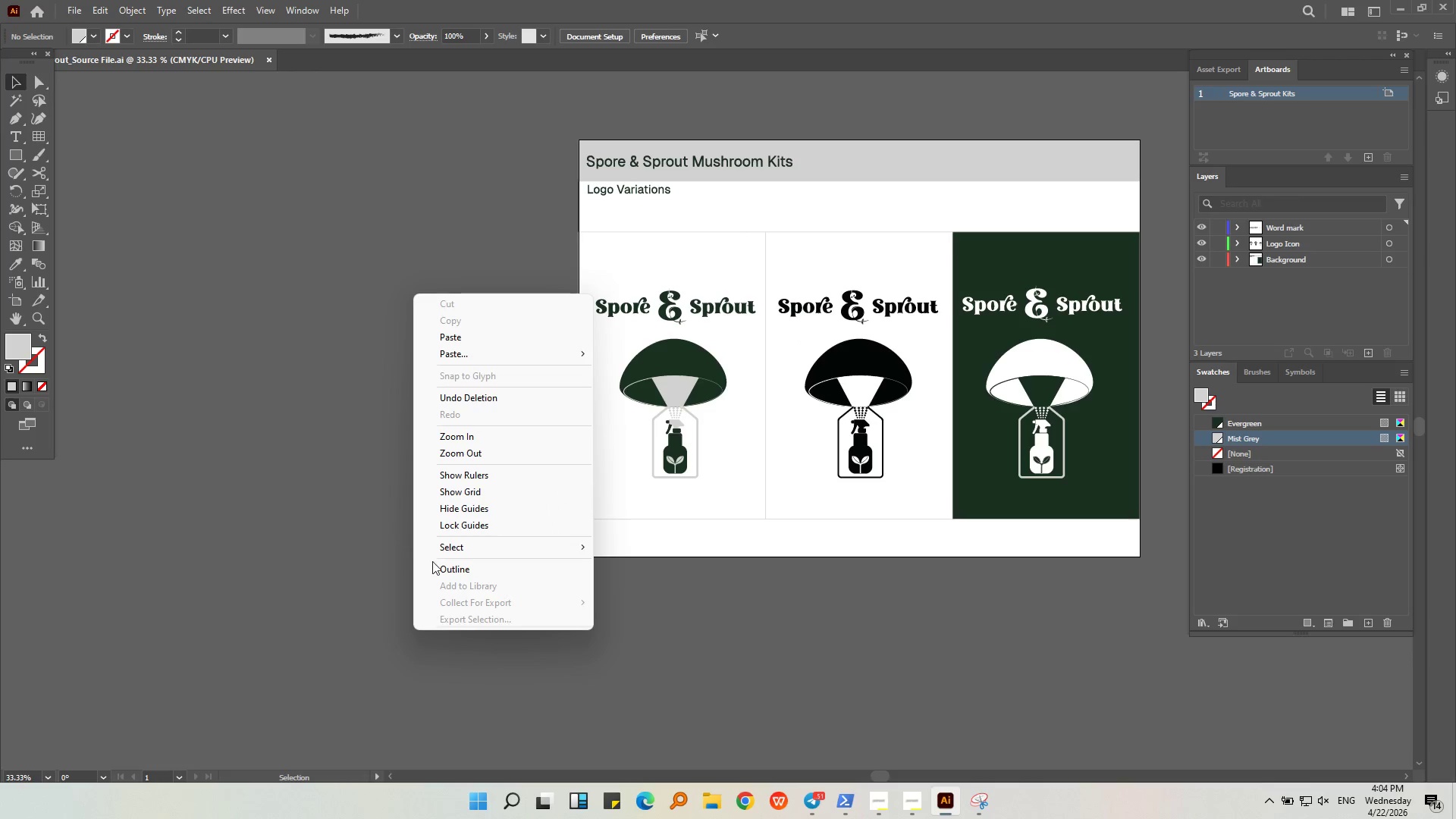 
left_click([452, 571])
 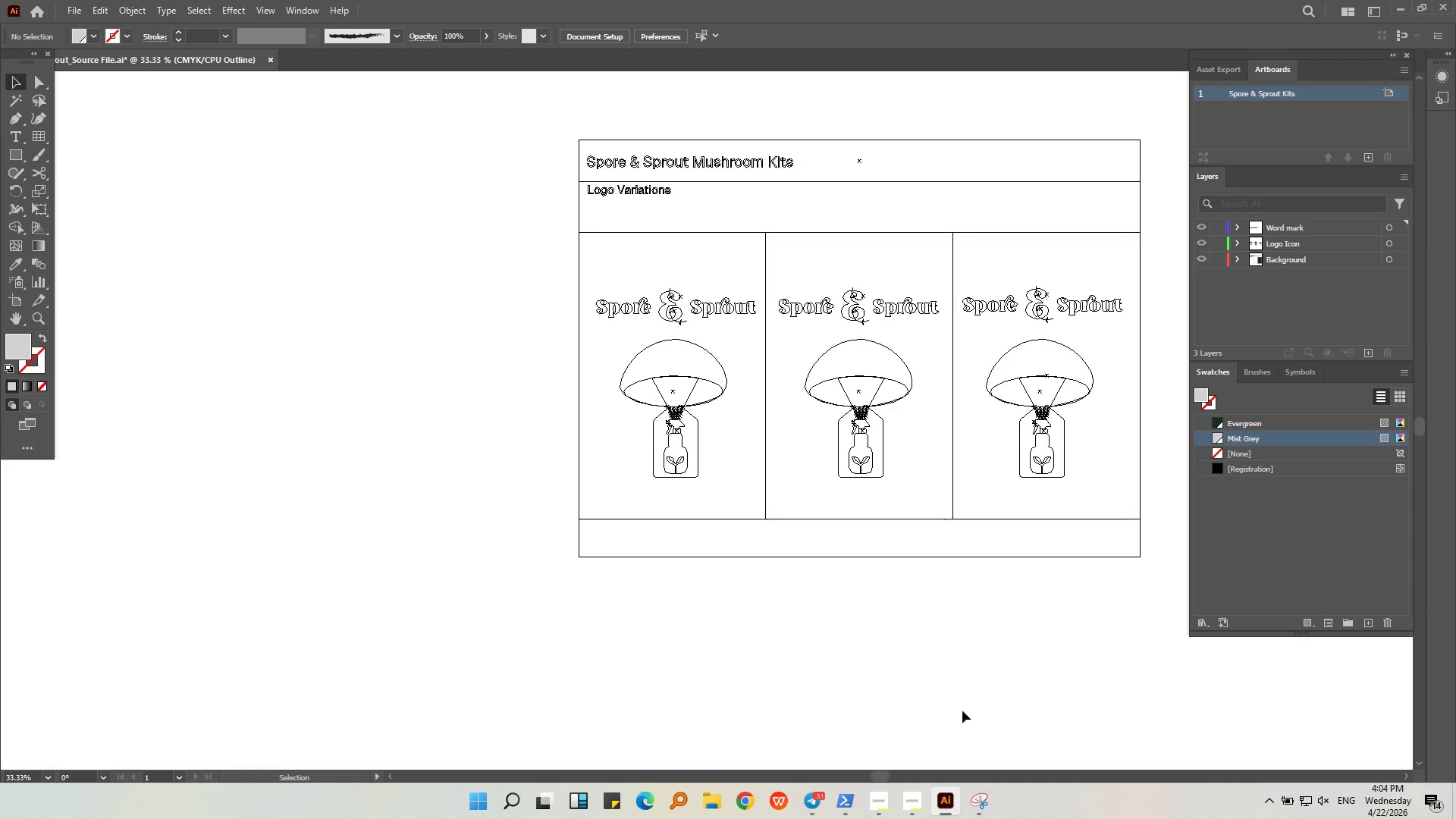 
wait(5.61)
 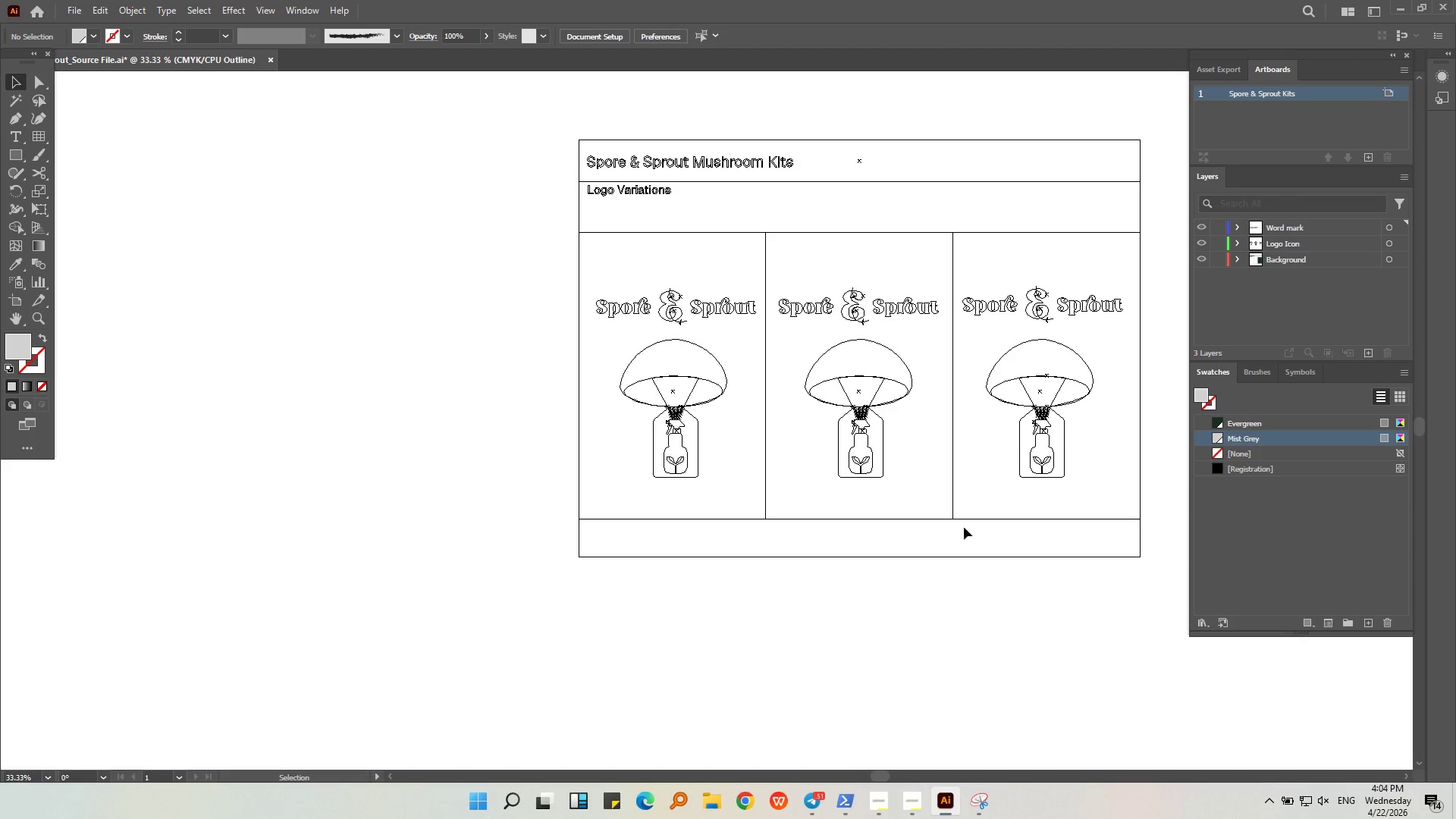 
left_click([925, 802])